 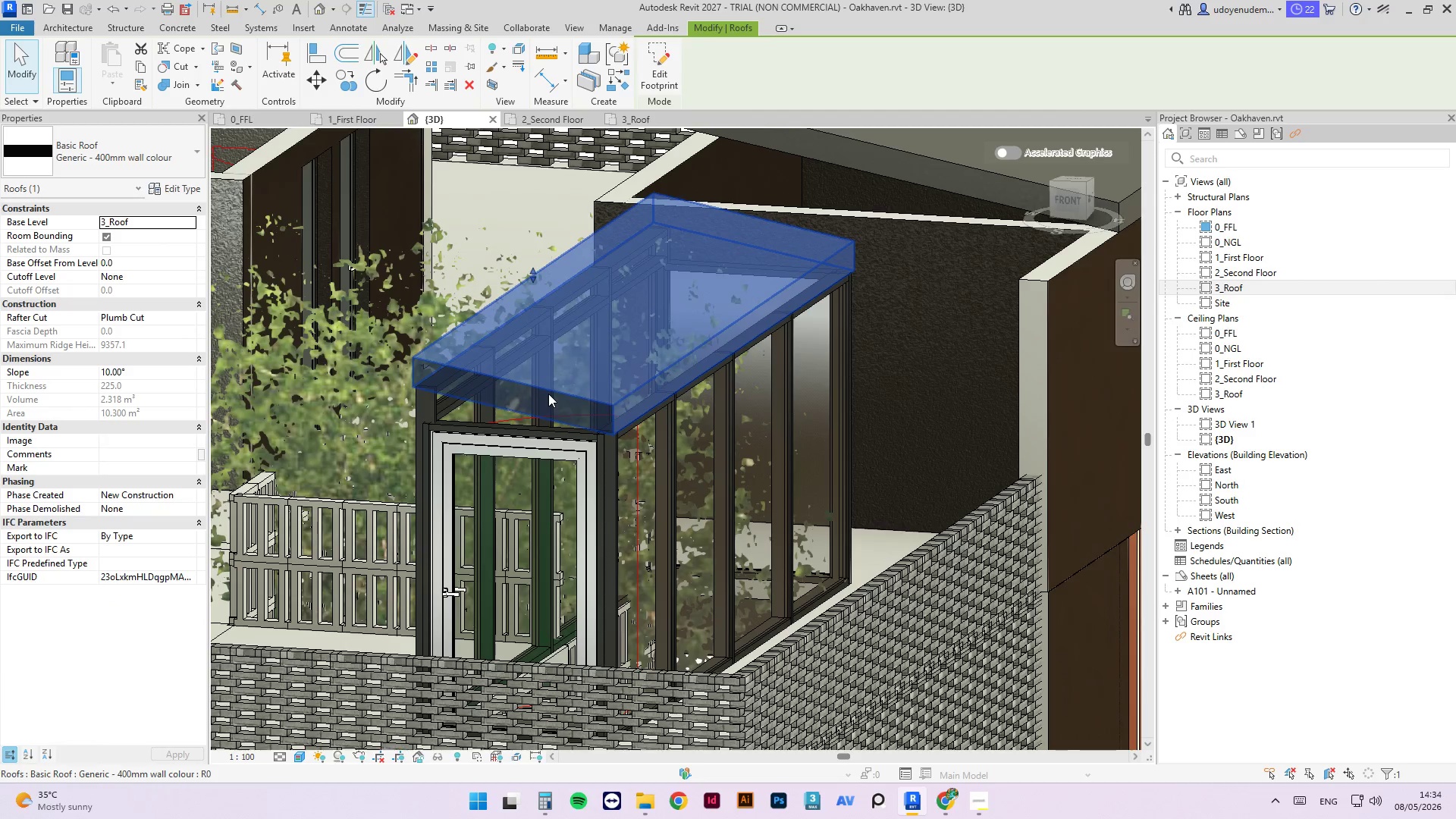 
scroll: coordinate [556, 432], scroll_direction: down, amount: 5.0
 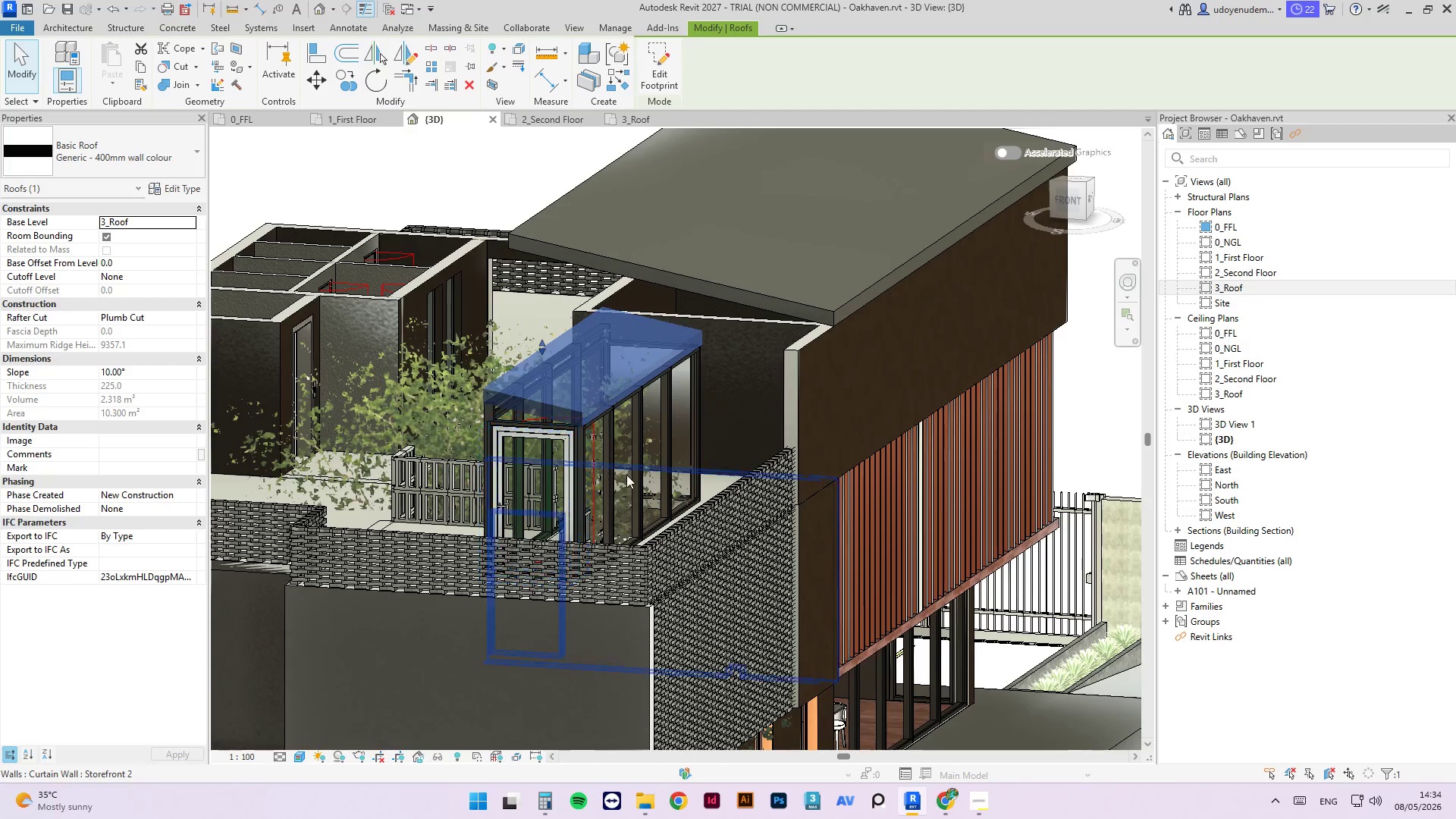 
hold_key(key=ShiftLeft, duration=12.86)
 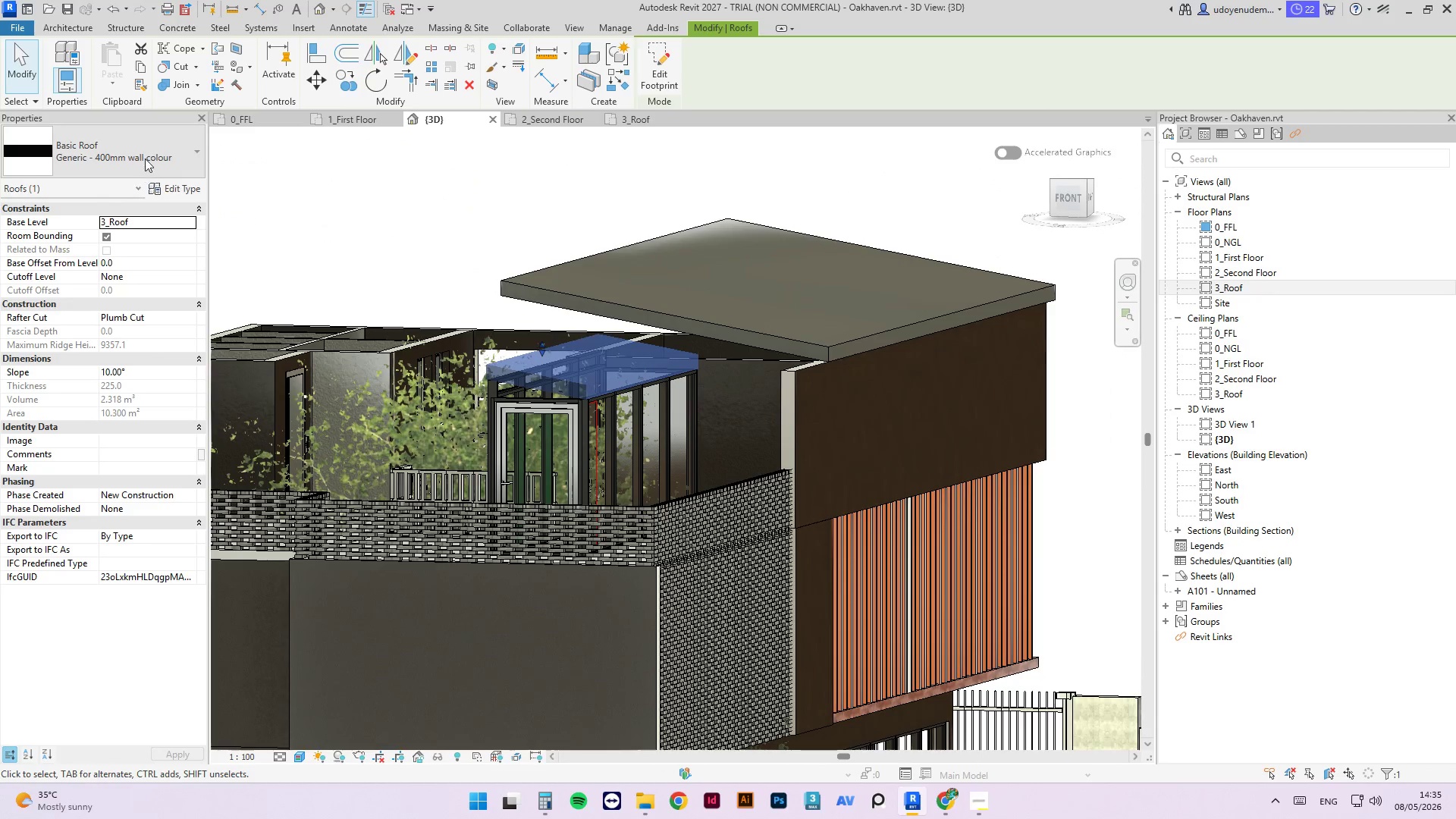 
left_click([145, 156])
 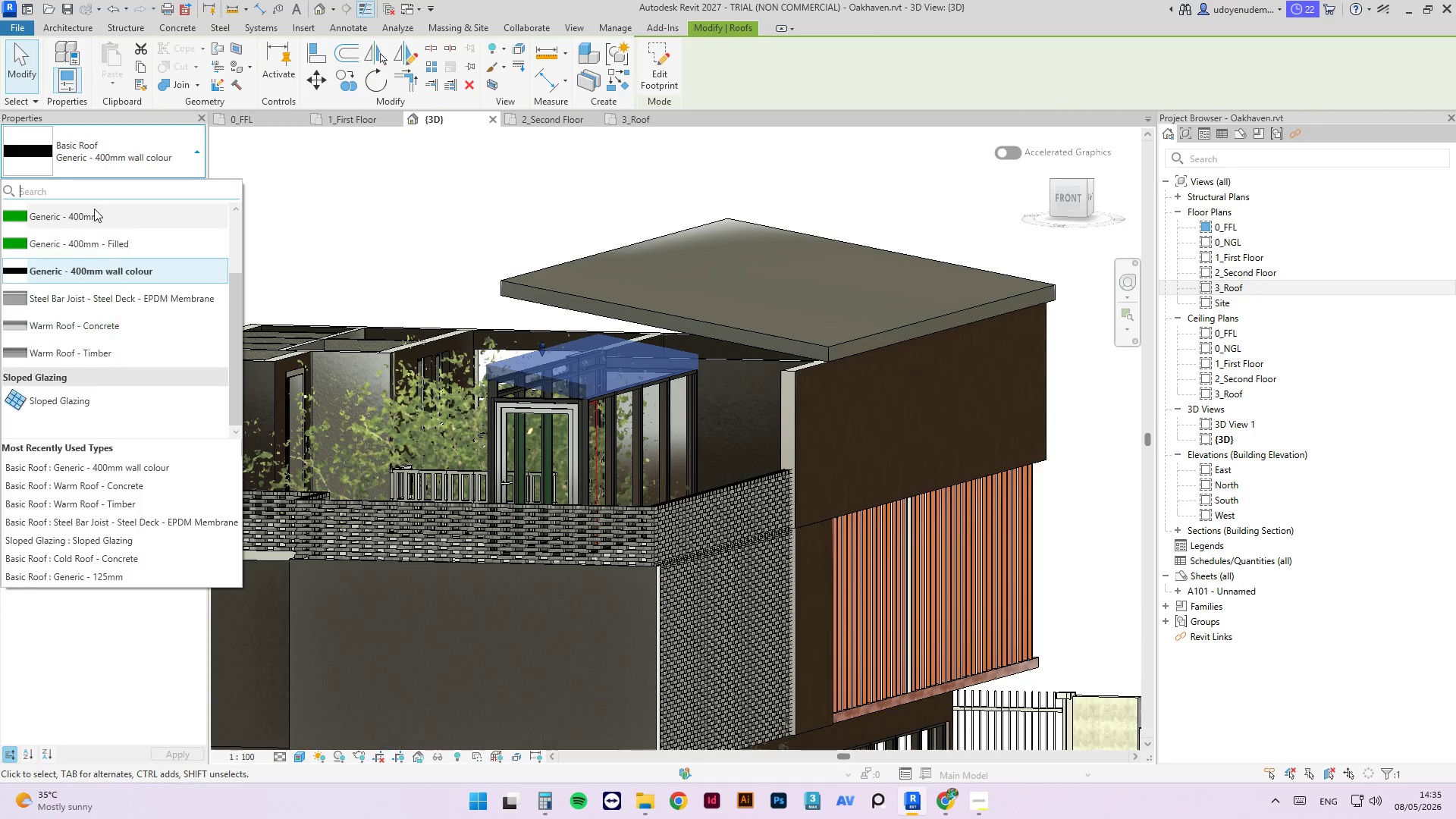 
left_click([71, 405])
 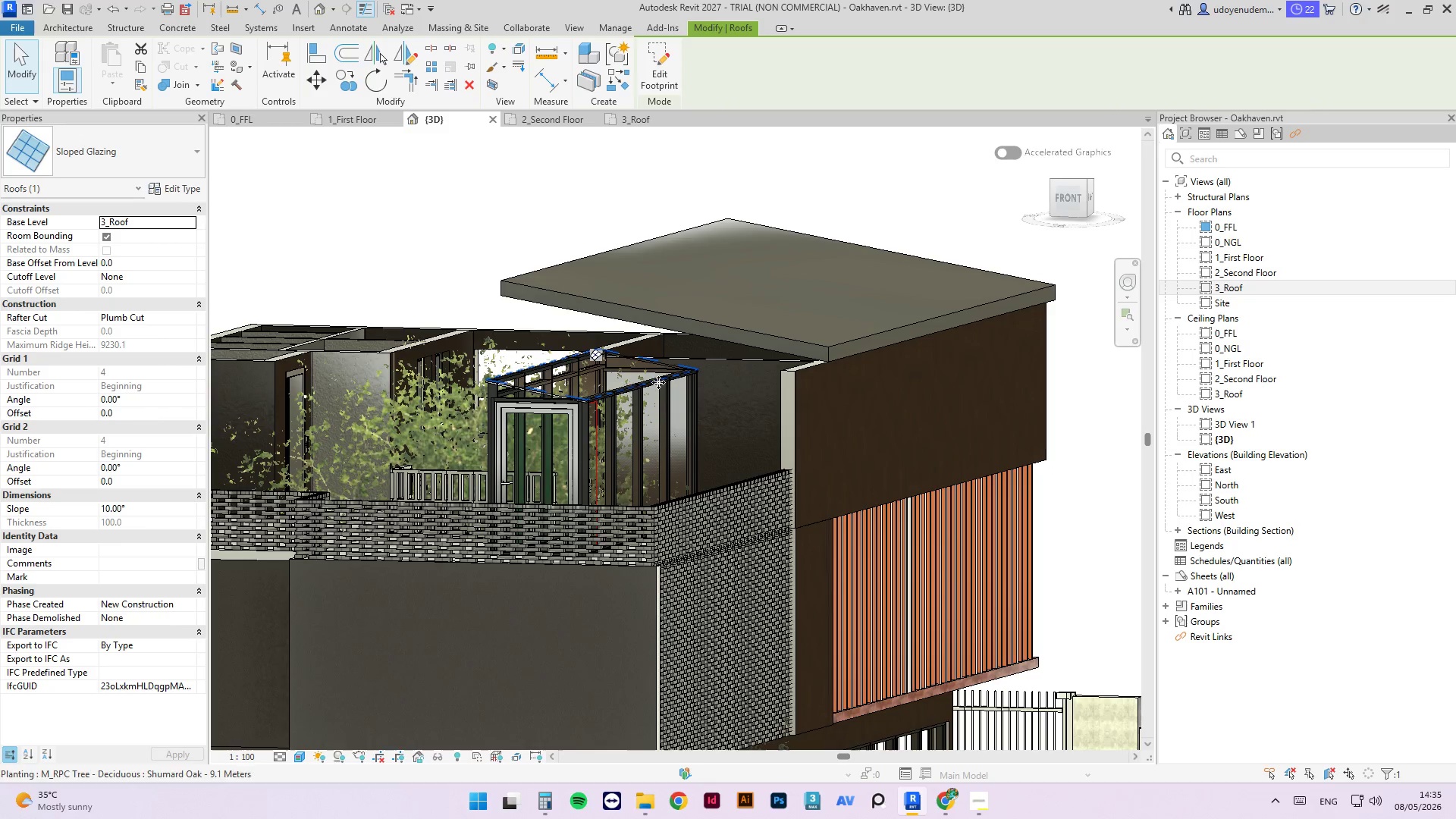 
scroll: coordinate [589, 402], scroll_direction: up, amount: 4.0
 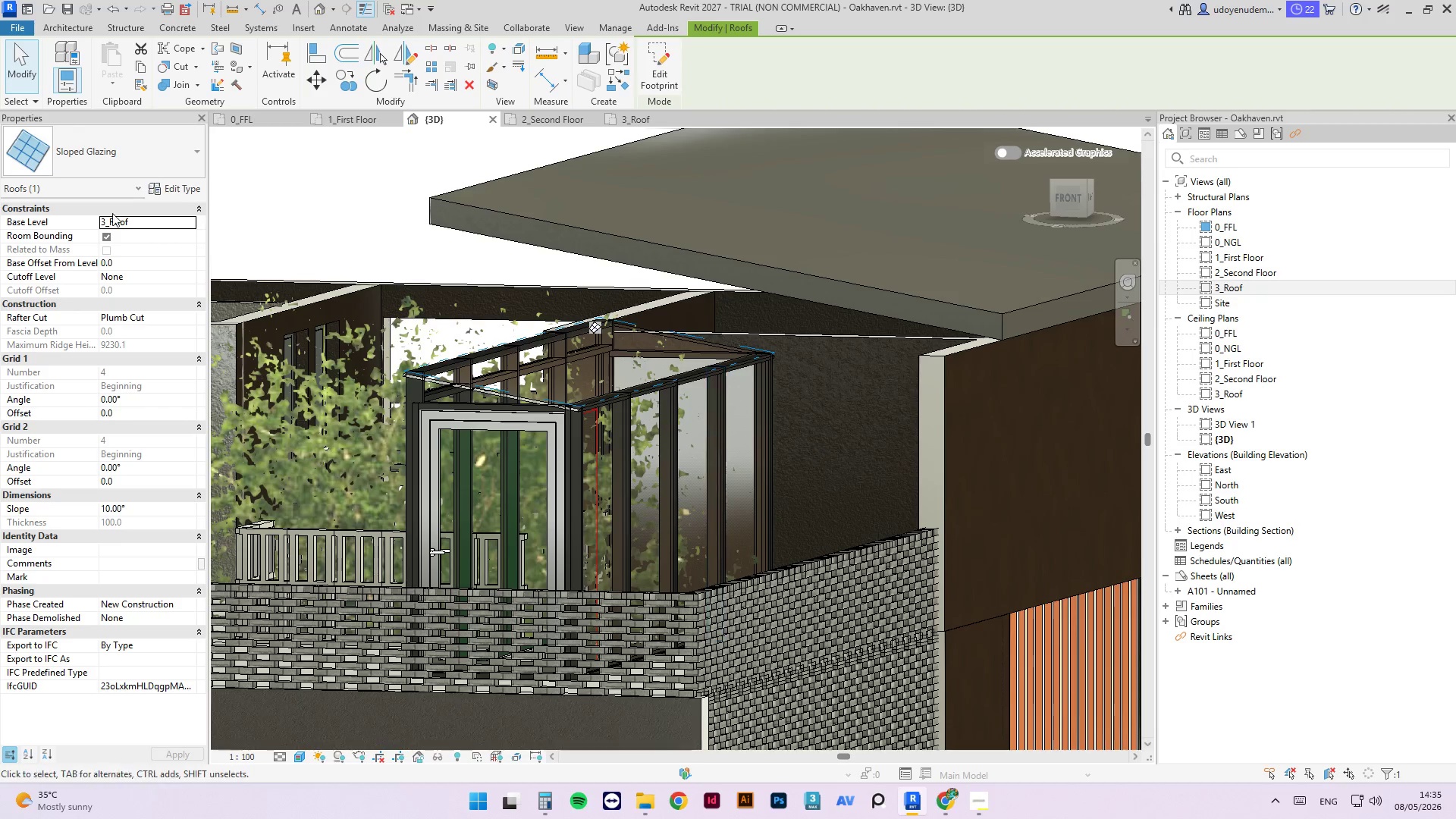 
hold_key(key=ShiftLeft, duration=0.94)
scroll: coordinate [573, 391], scroll_direction: down, amount: 1.0
 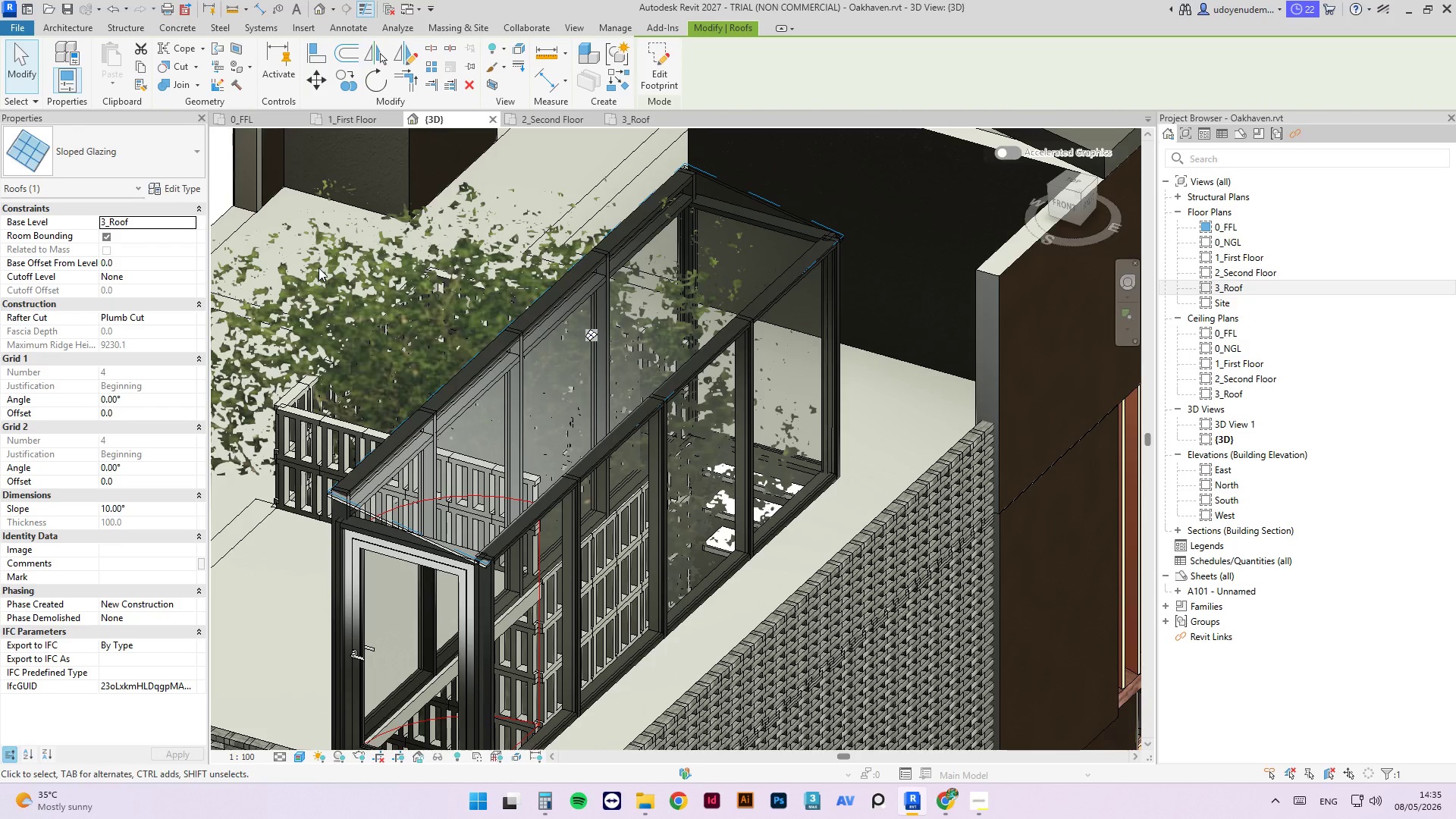 
left_click([63, 33])
 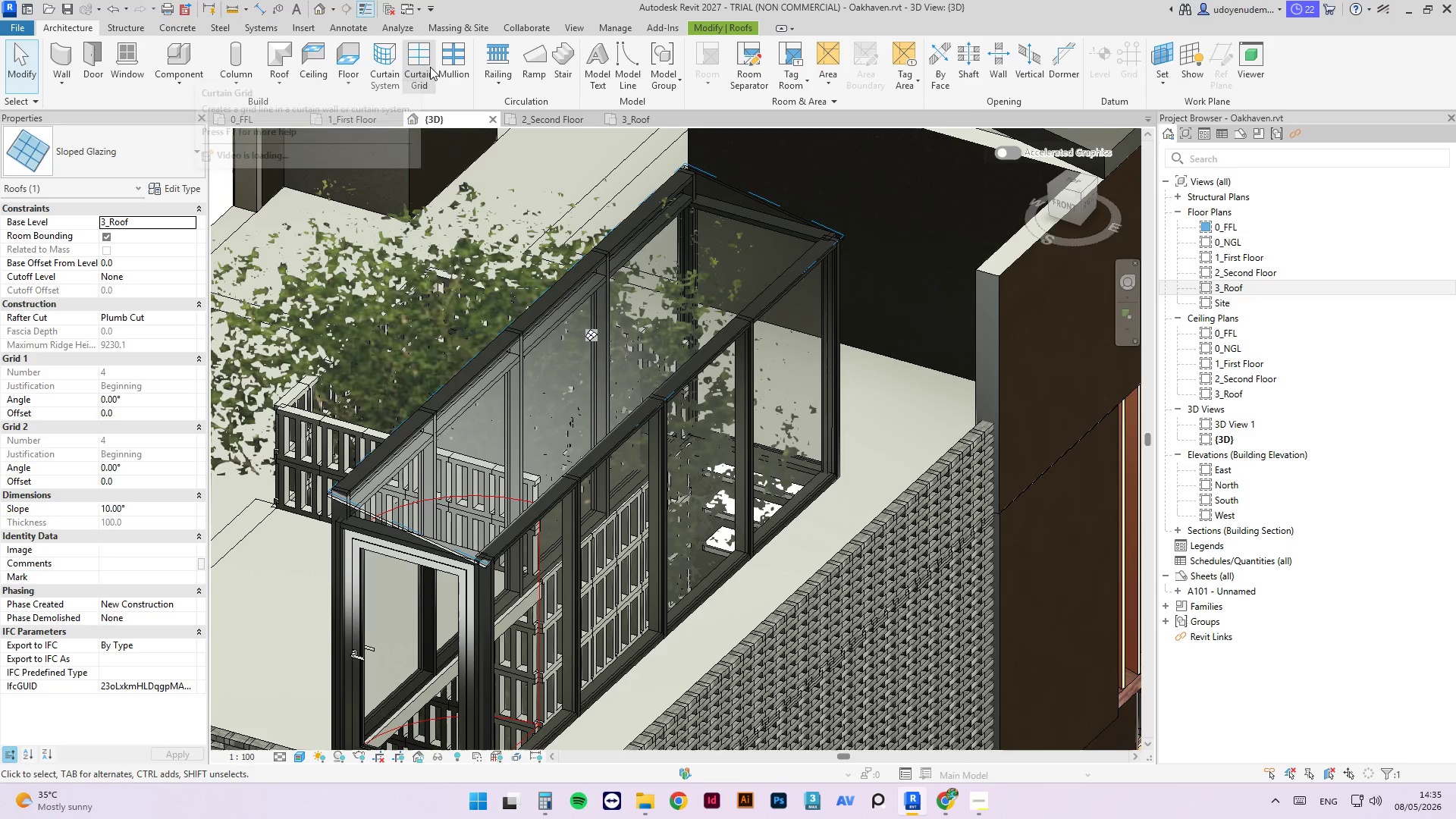 
left_click([452, 67])
 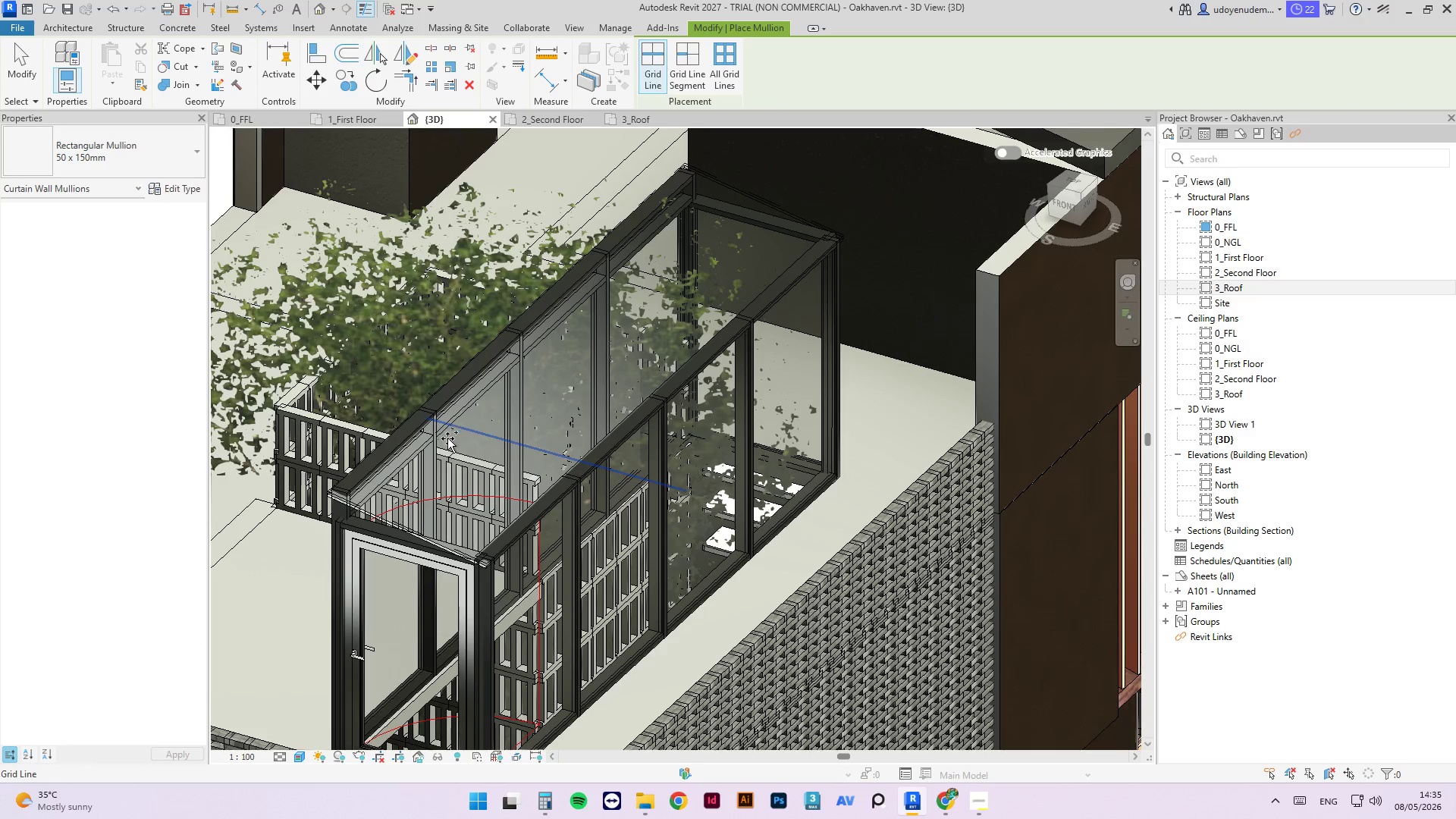 
hold_key(key=ShiftLeft, duration=1.12)
 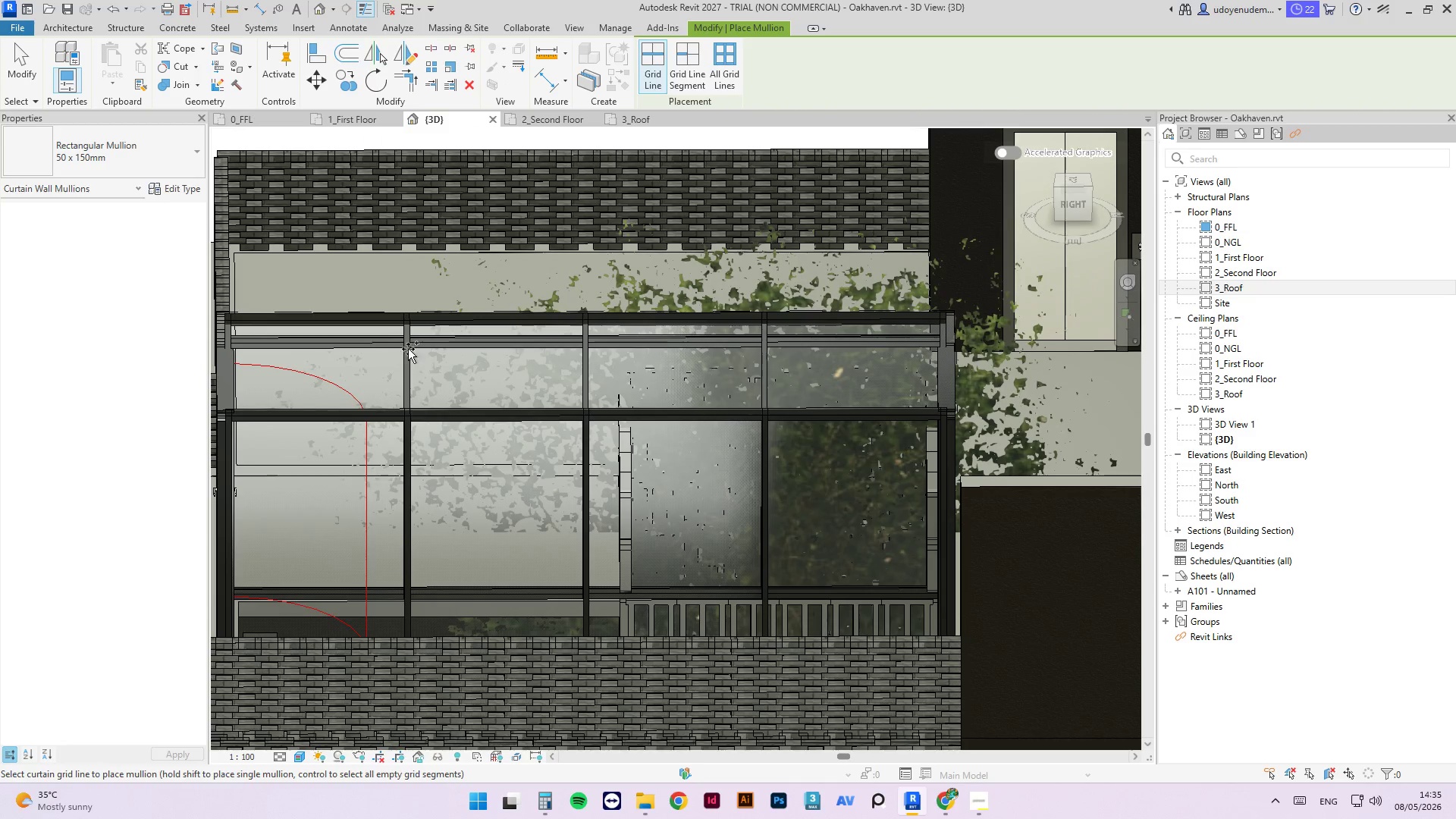 
hold_key(key=ShiftLeft, duration=1.42)
 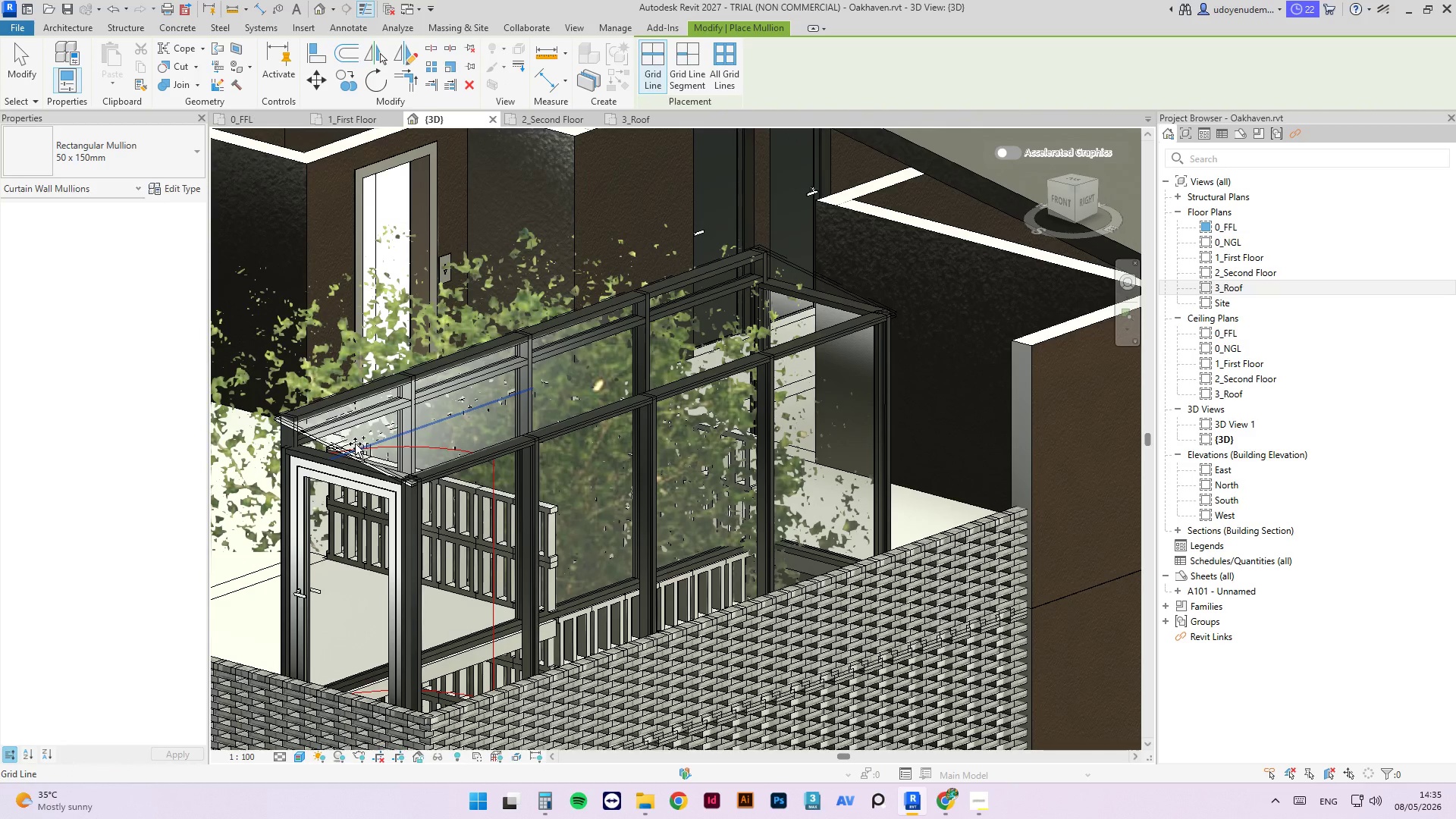 
left_click([355, 444])
 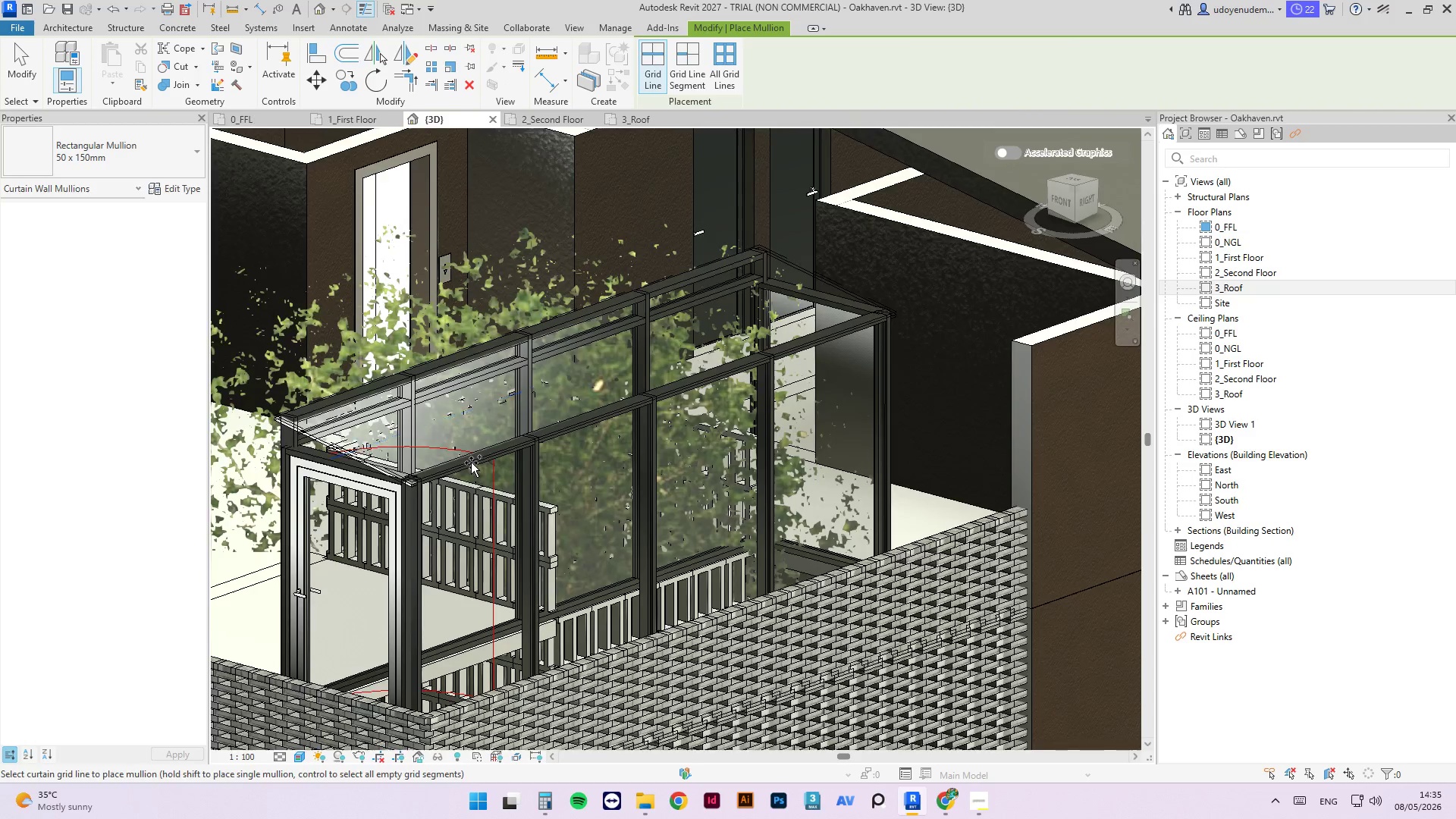 
hold_key(key=ShiftLeft, duration=1.14)
 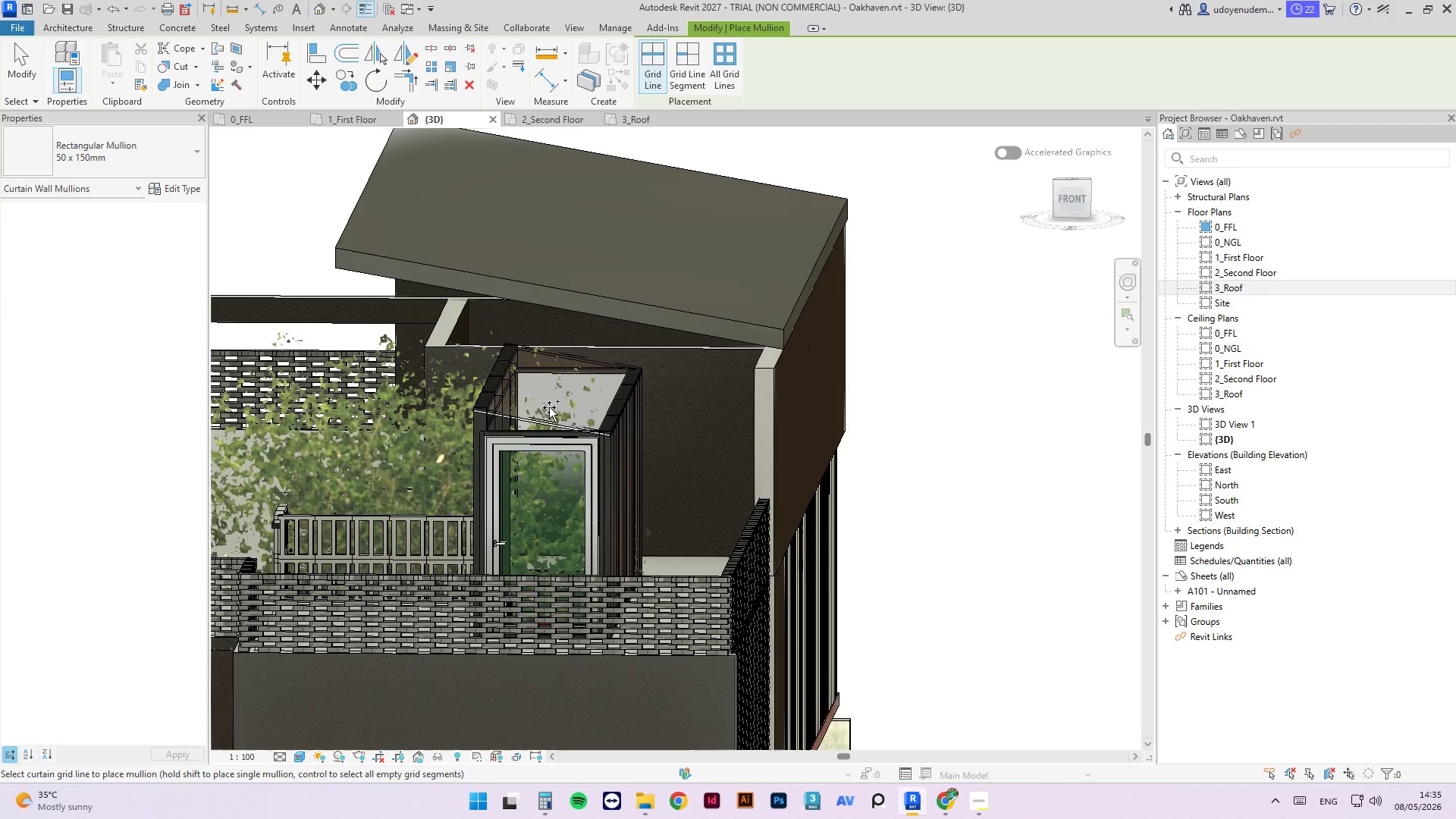 
scroll: coordinate [471, 463], scroll_direction: down, amount: 2.0
 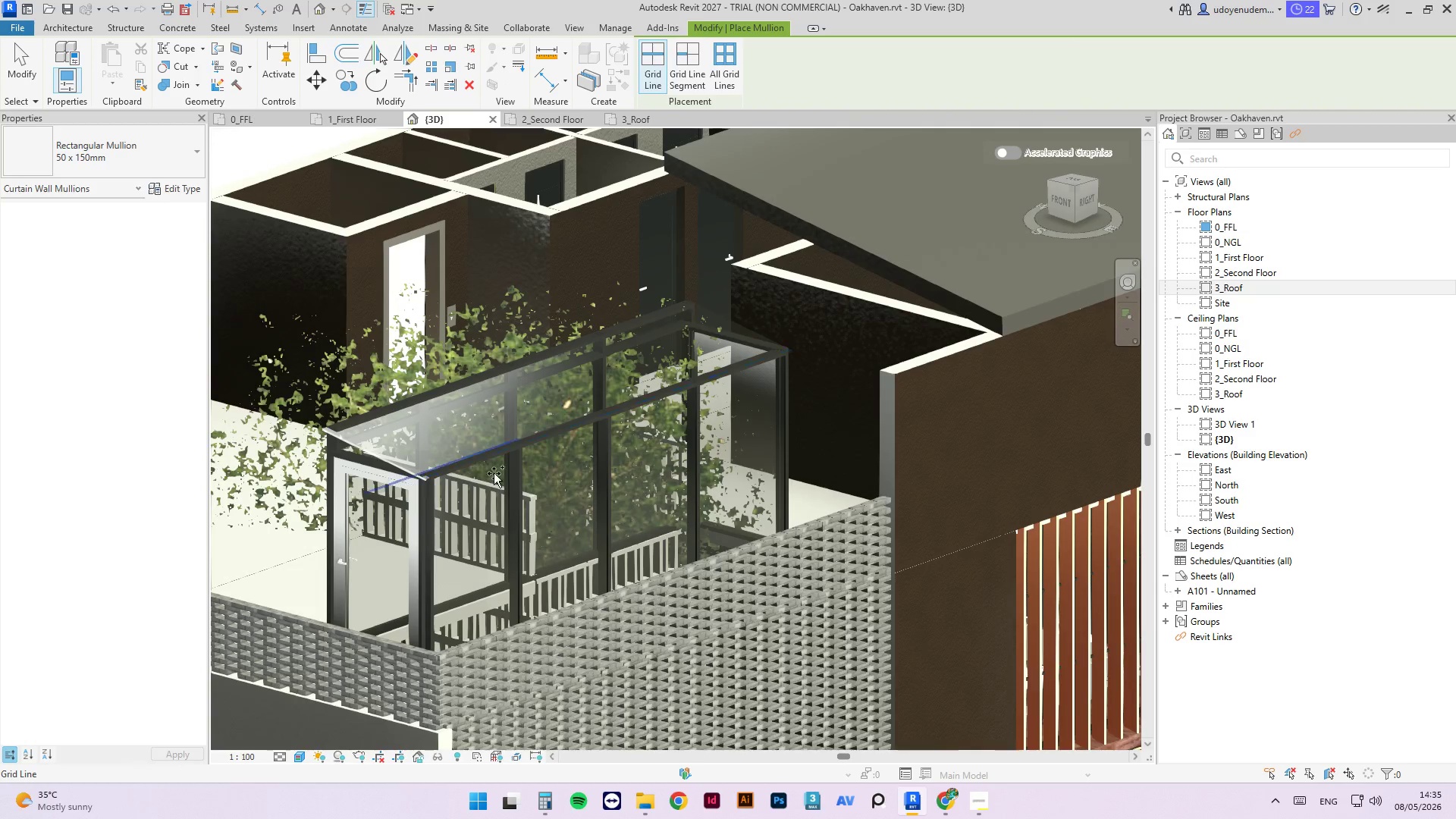 
hold_key(key=ShiftLeft, duration=0.84)
 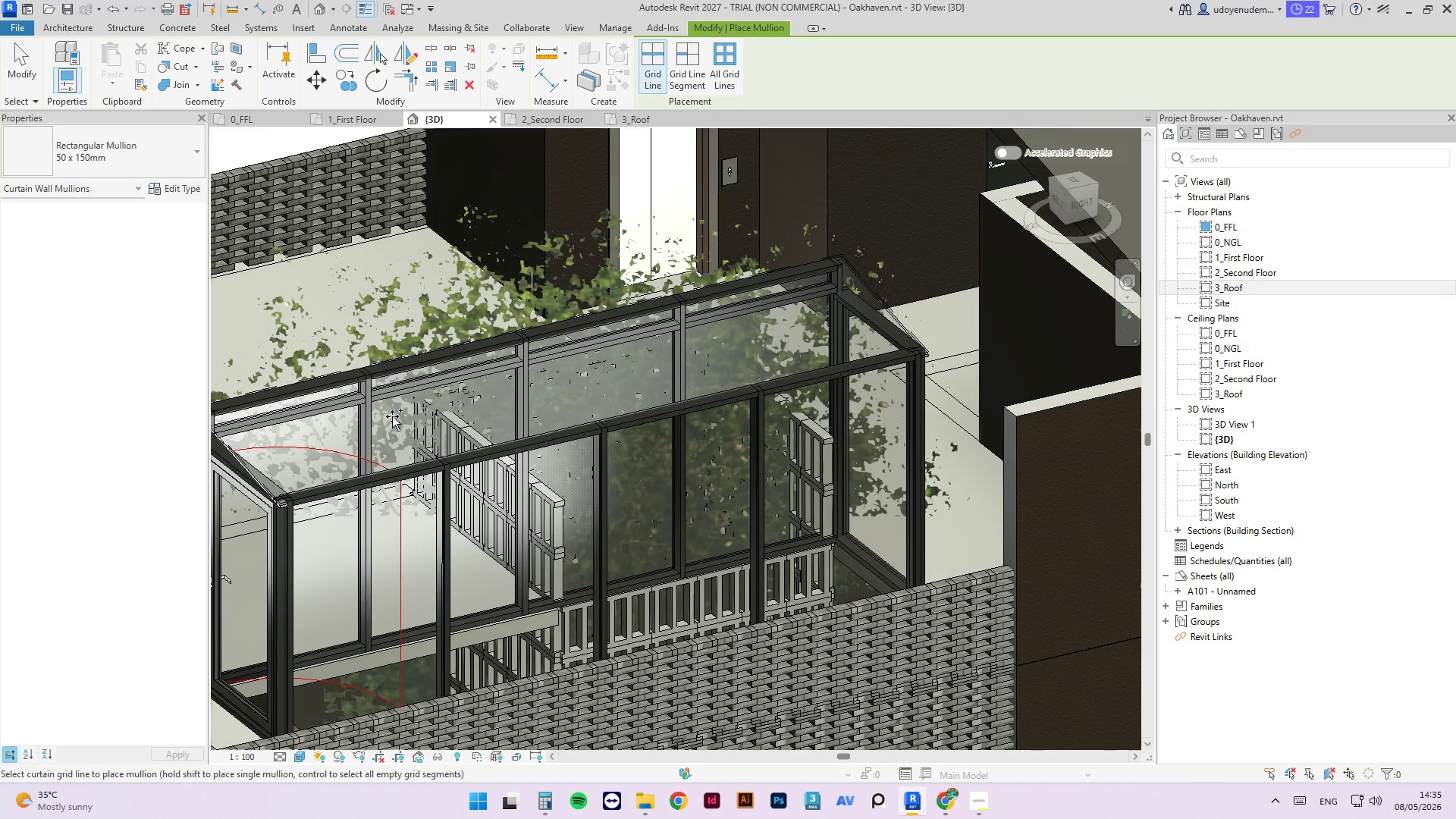 
scroll: coordinate [548, 416], scroll_direction: up, amount: 2.0
 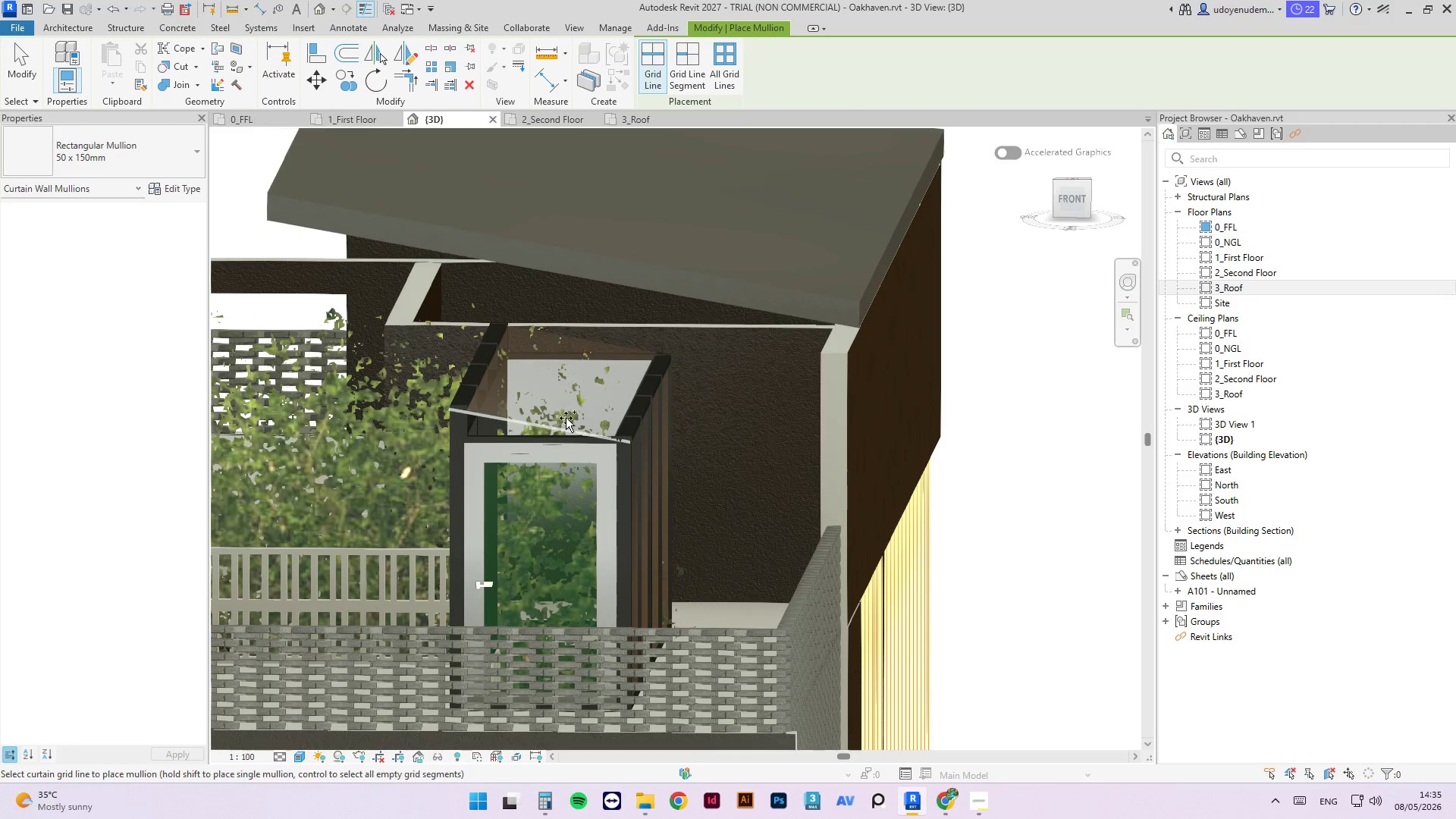 
left_click([399, 410])
 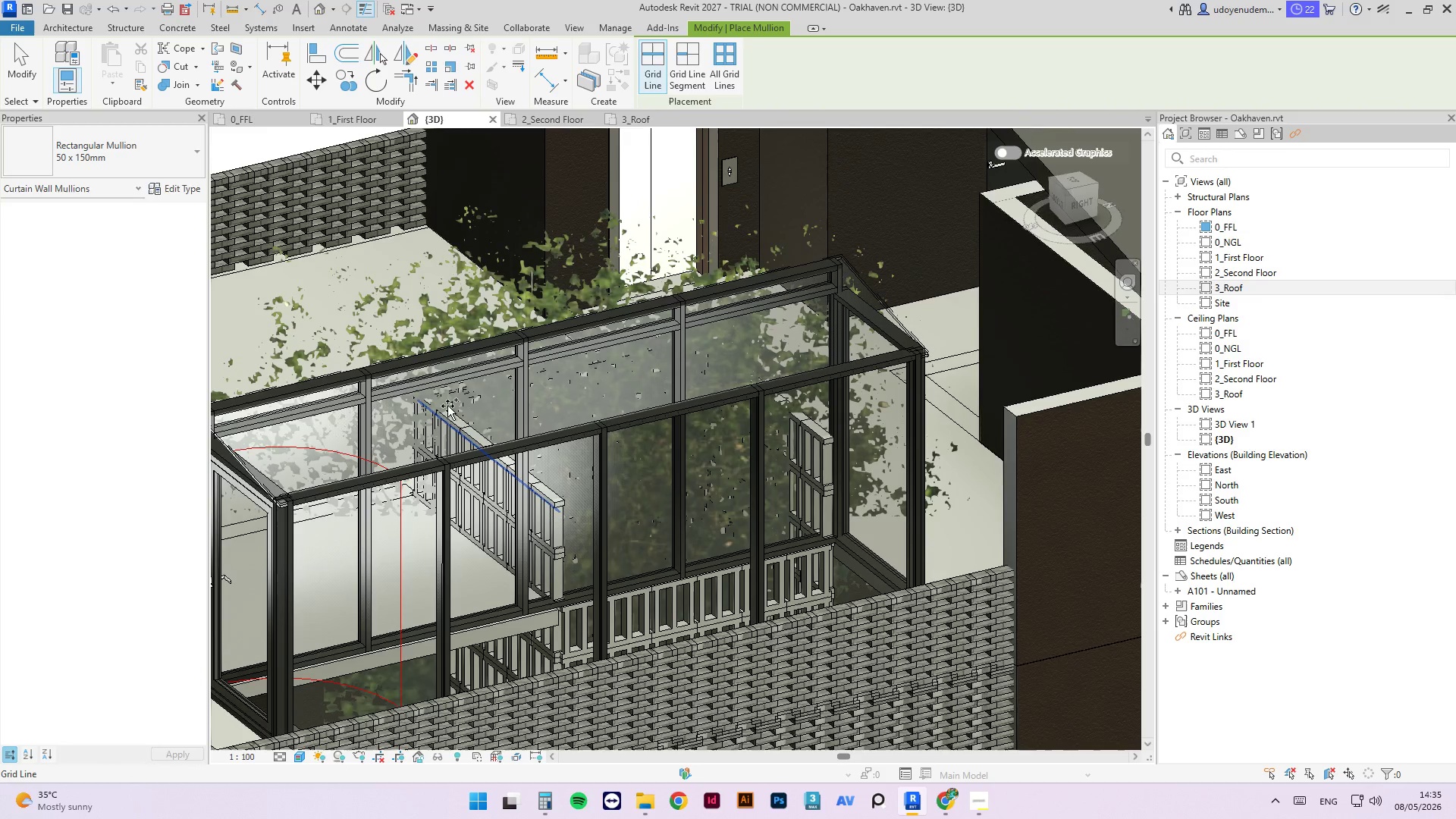 
hold_key(key=ShiftLeft, duration=2.81)
 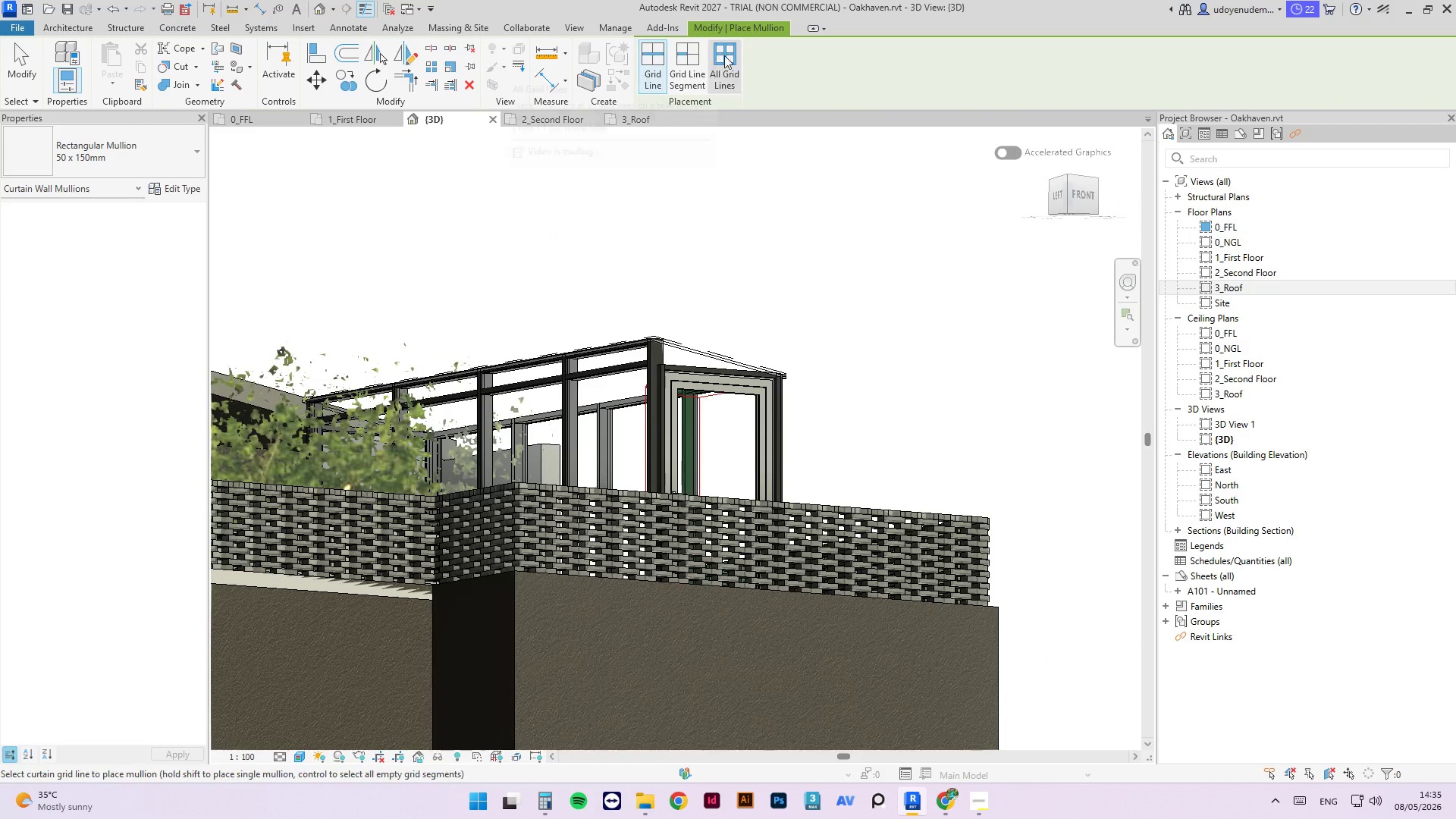 
scroll: coordinate [437, 431], scroll_direction: down, amount: 1.0
 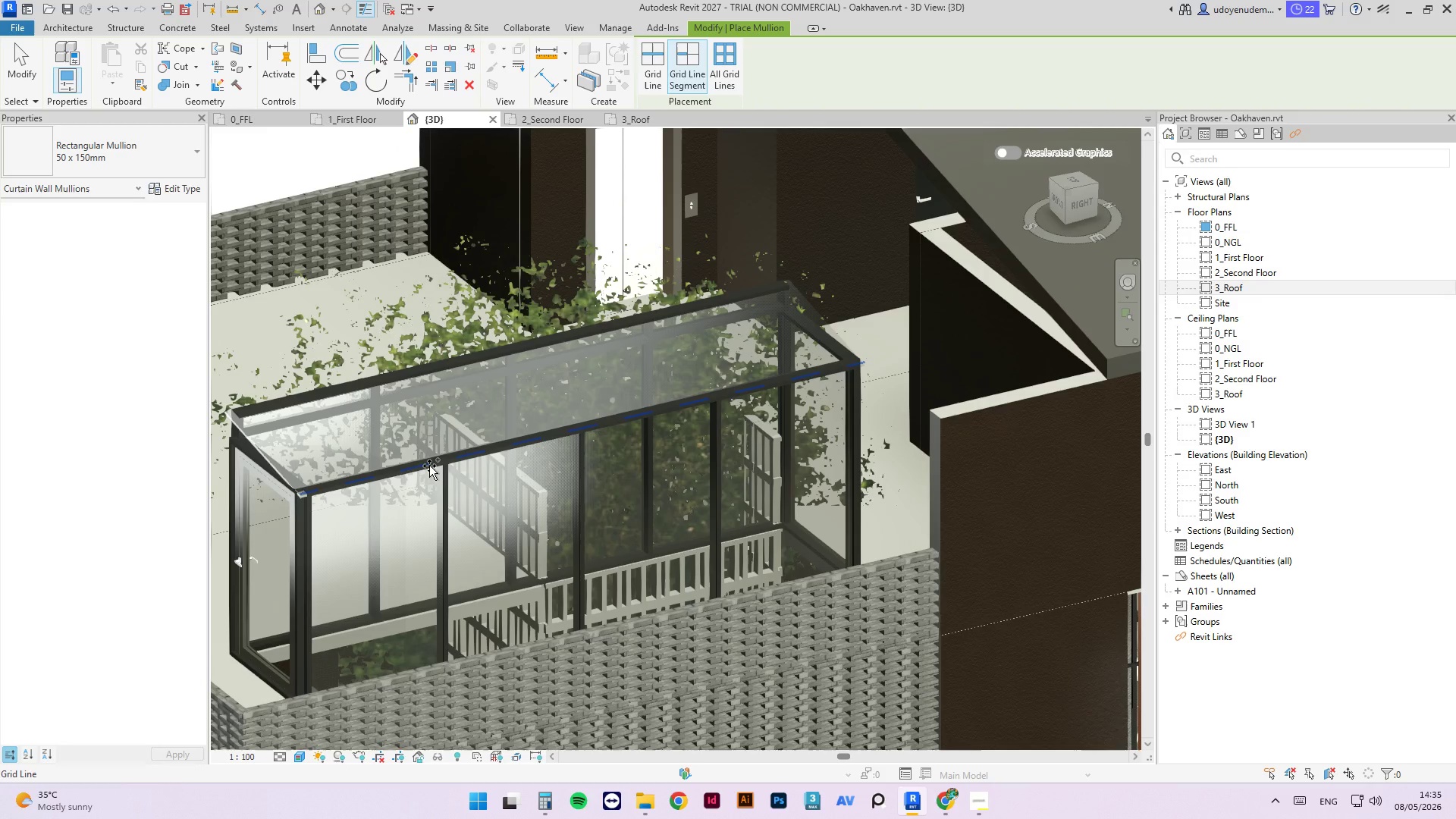 
left_click([728, 55])
 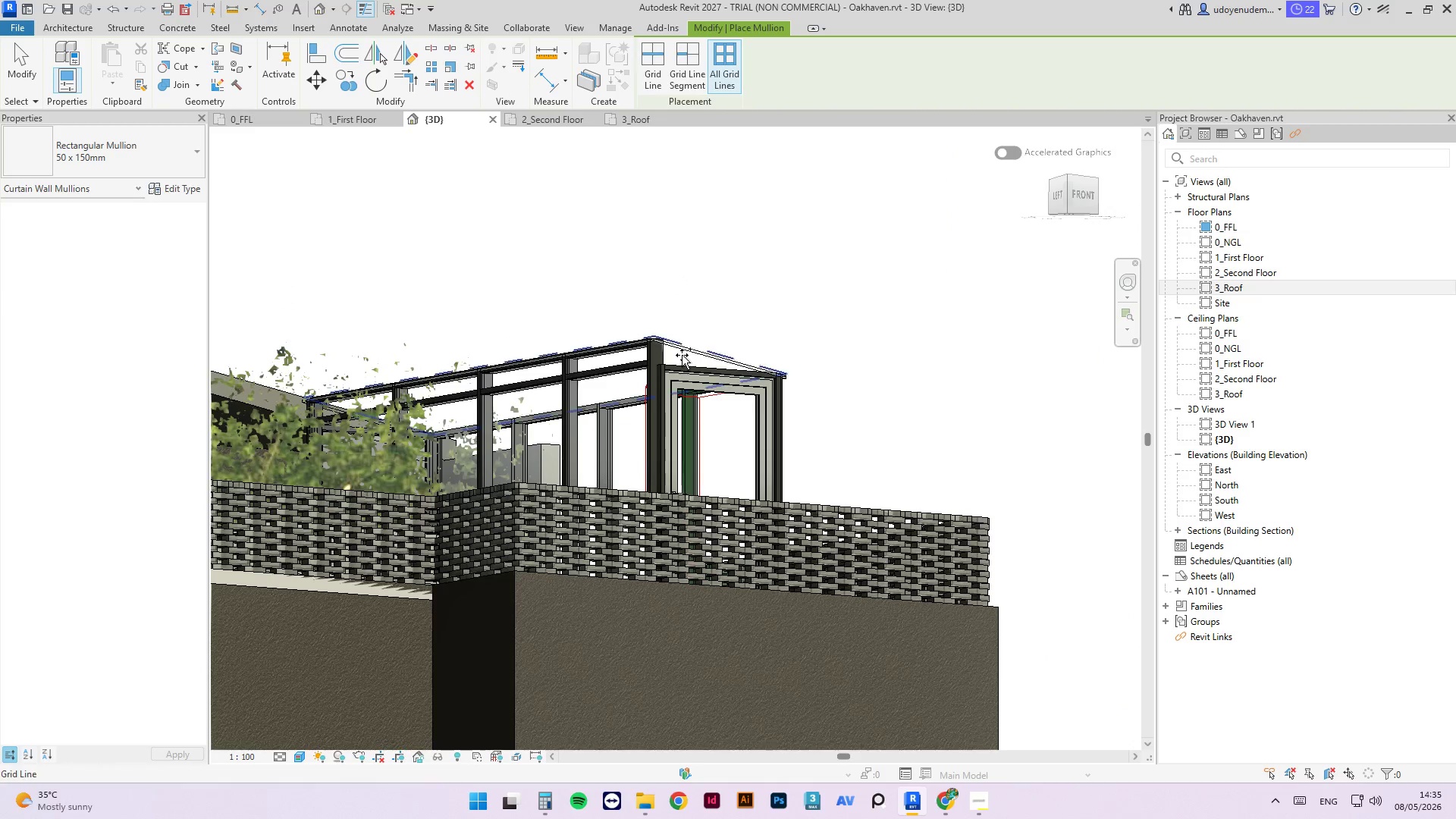 
left_click([686, 352])
 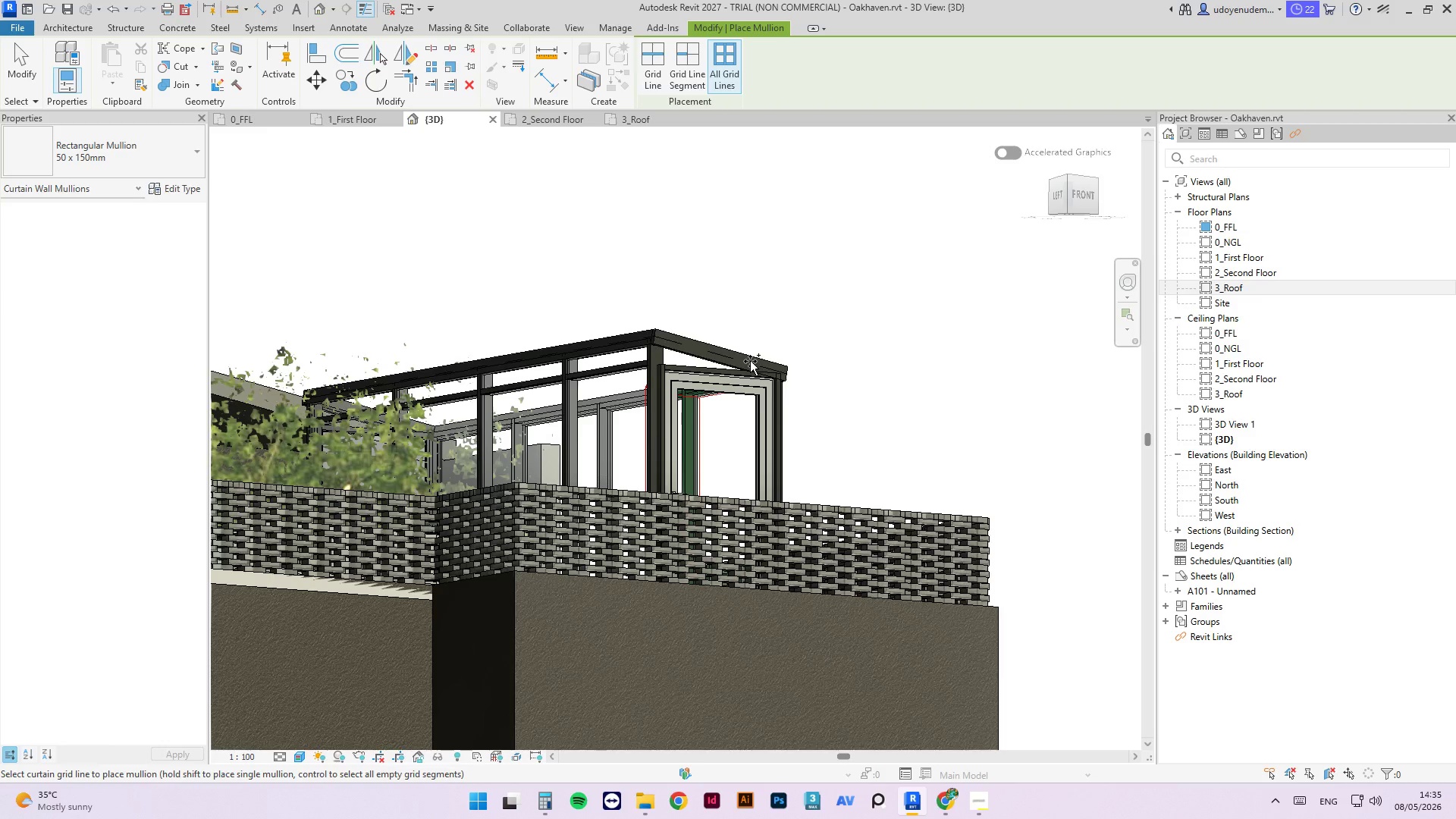 
hold_key(key=ShiftLeft, duration=2.3)
 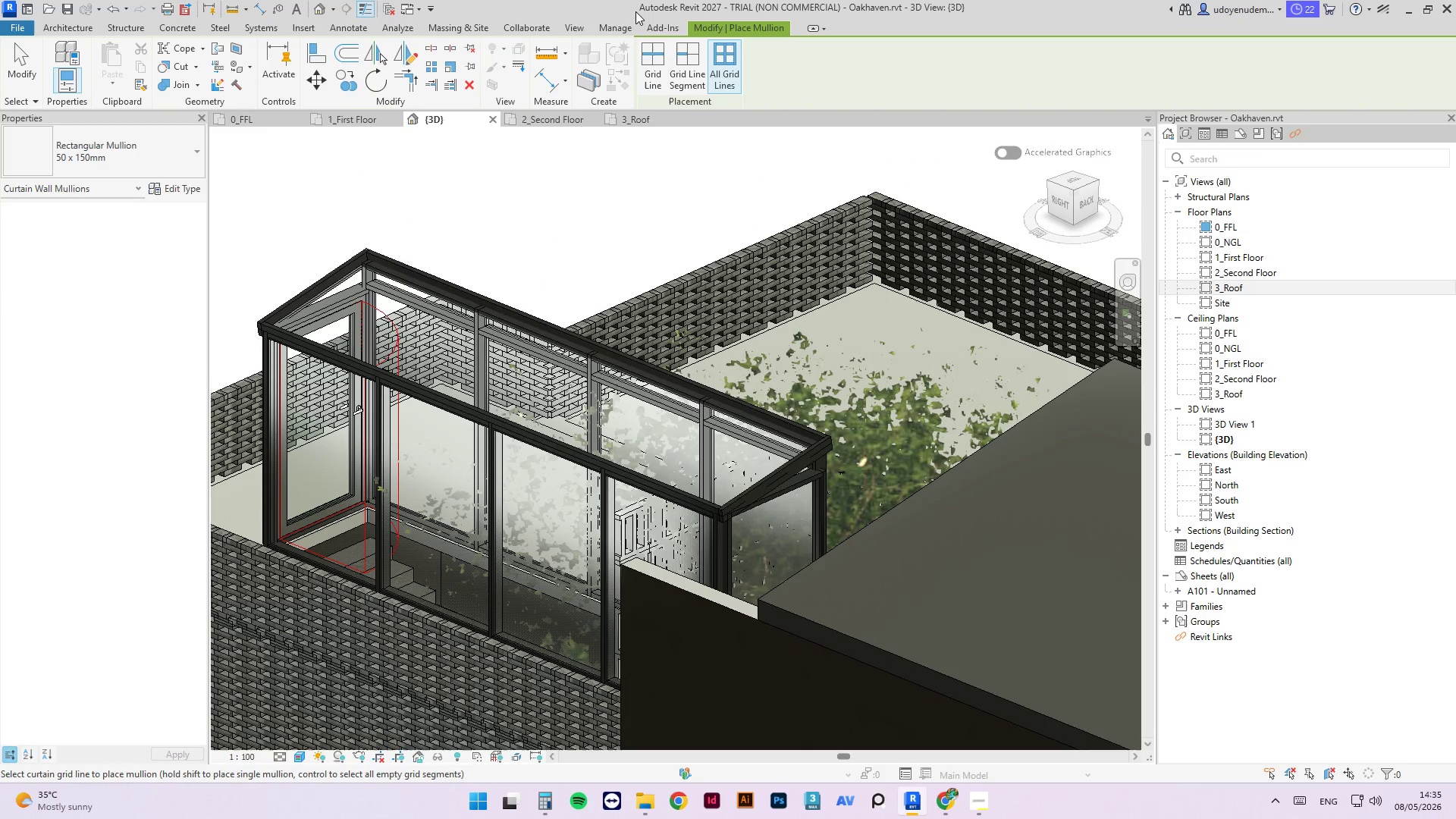 
left_click([662, 55])
 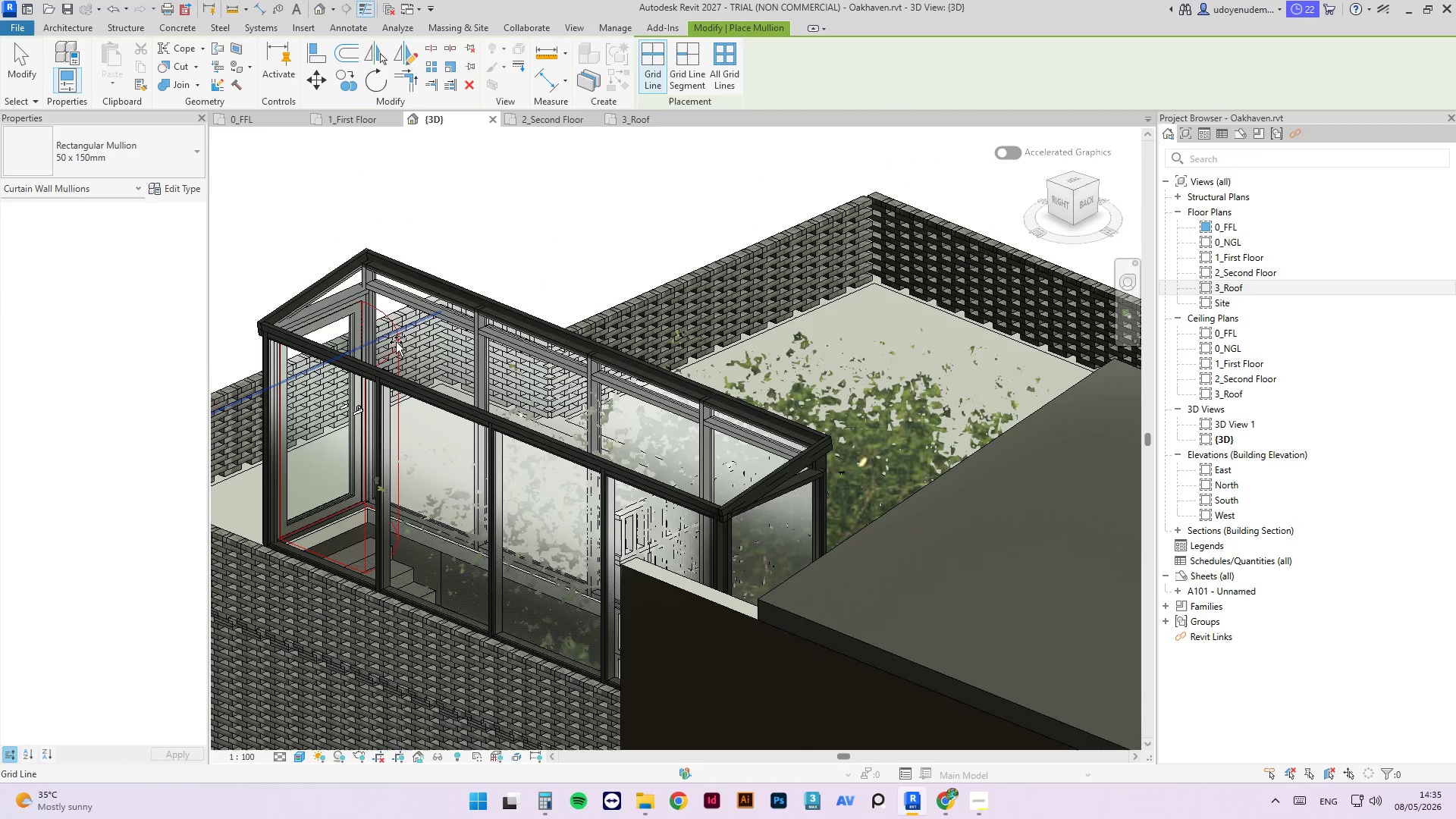 
hold_key(key=ShiftLeft, duration=1.89)
 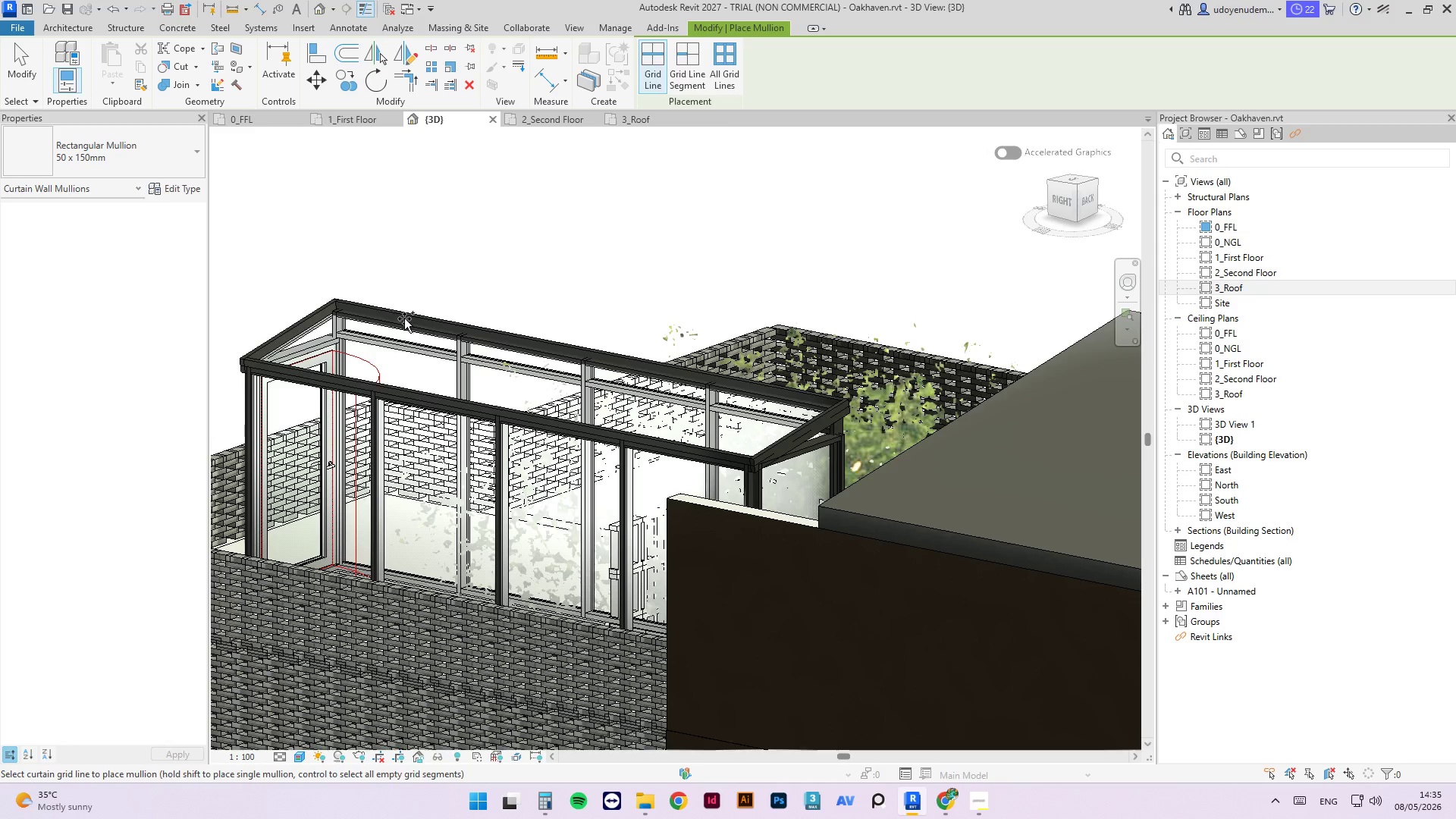 
hold_key(key=ShiftLeft, duration=2.69)
 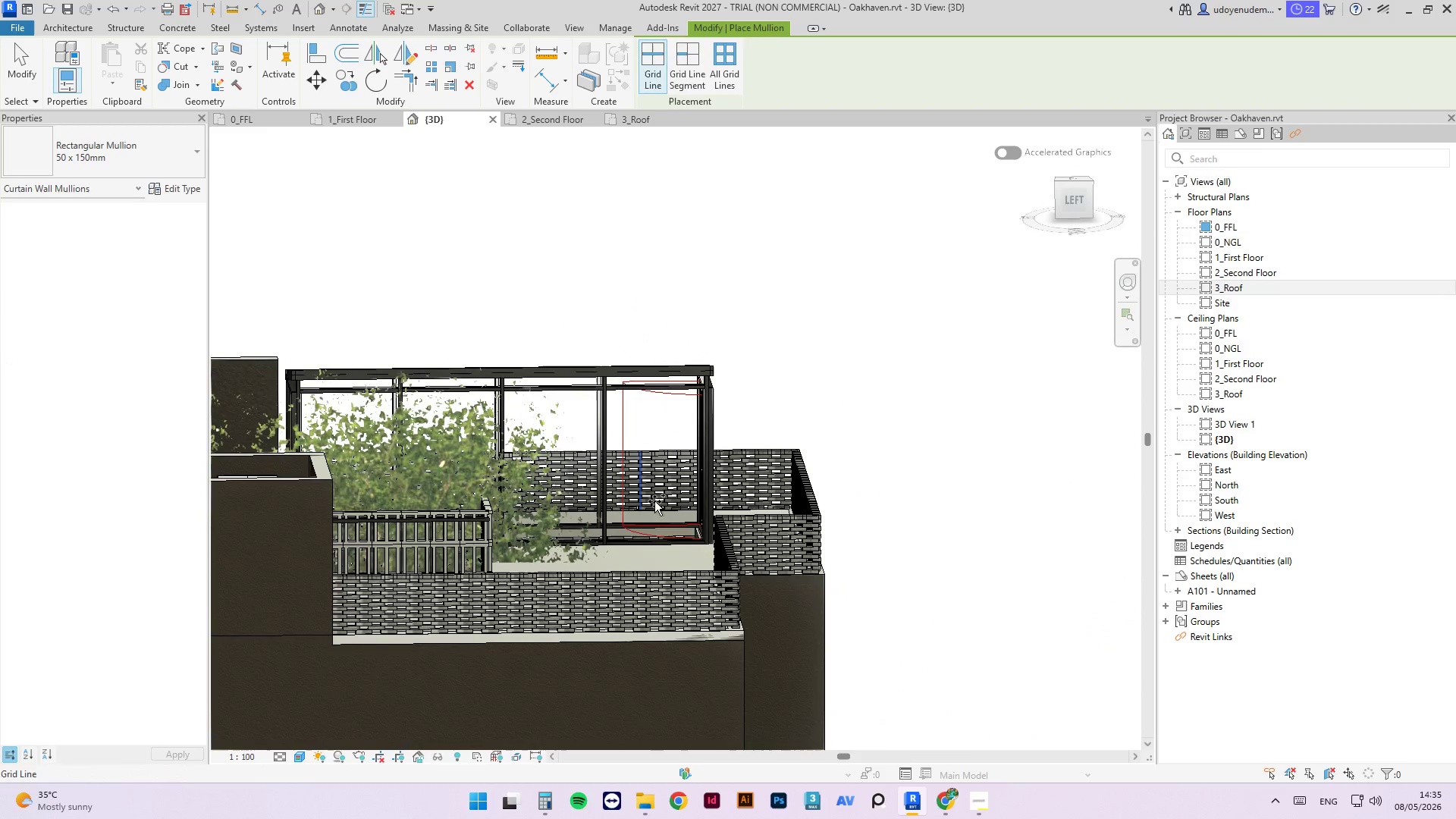 
scroll: coordinate [413, 348], scroll_direction: down, amount: 3.0
 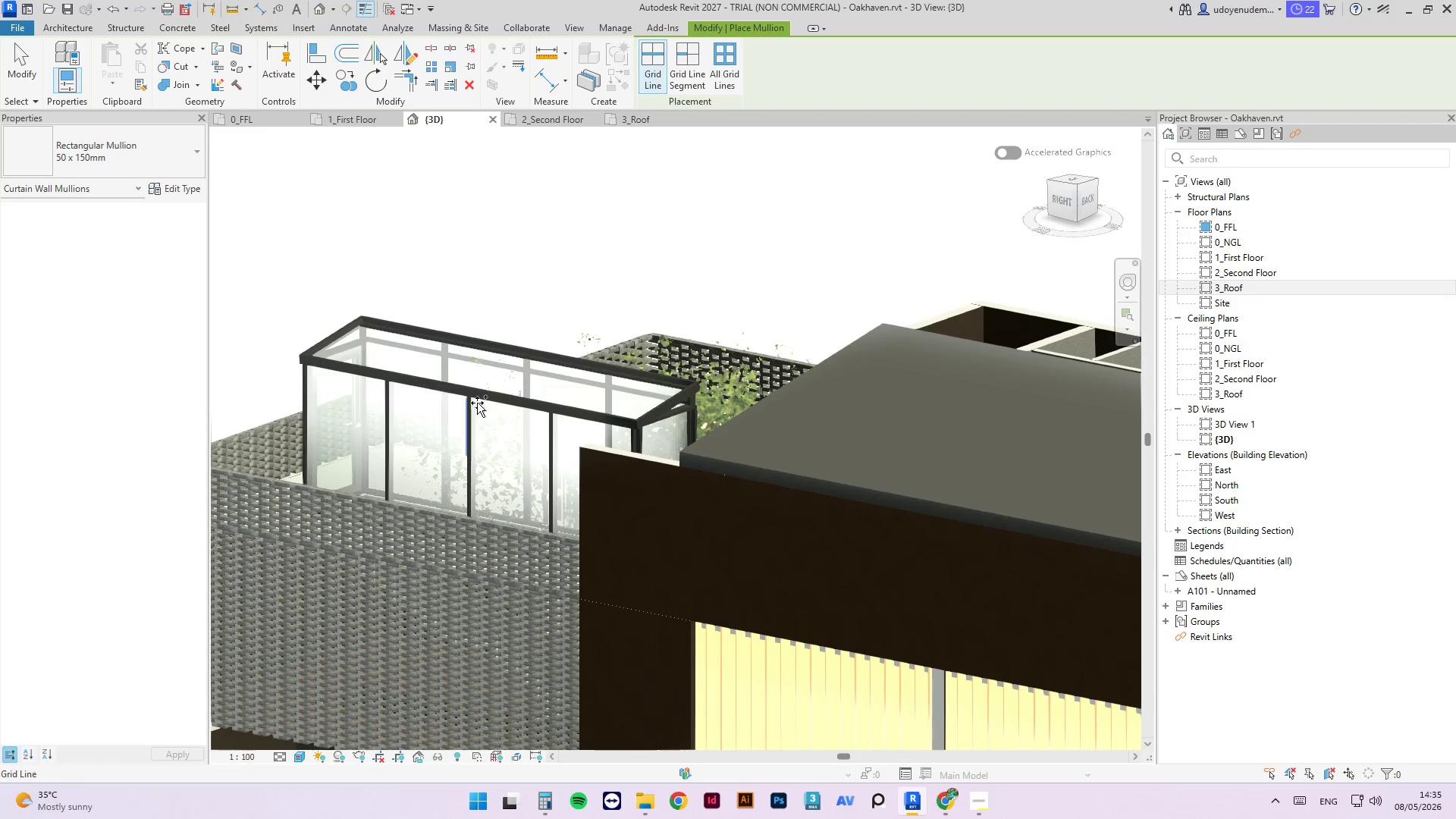 
hold_key(key=ShiftLeft, duration=2.41)
 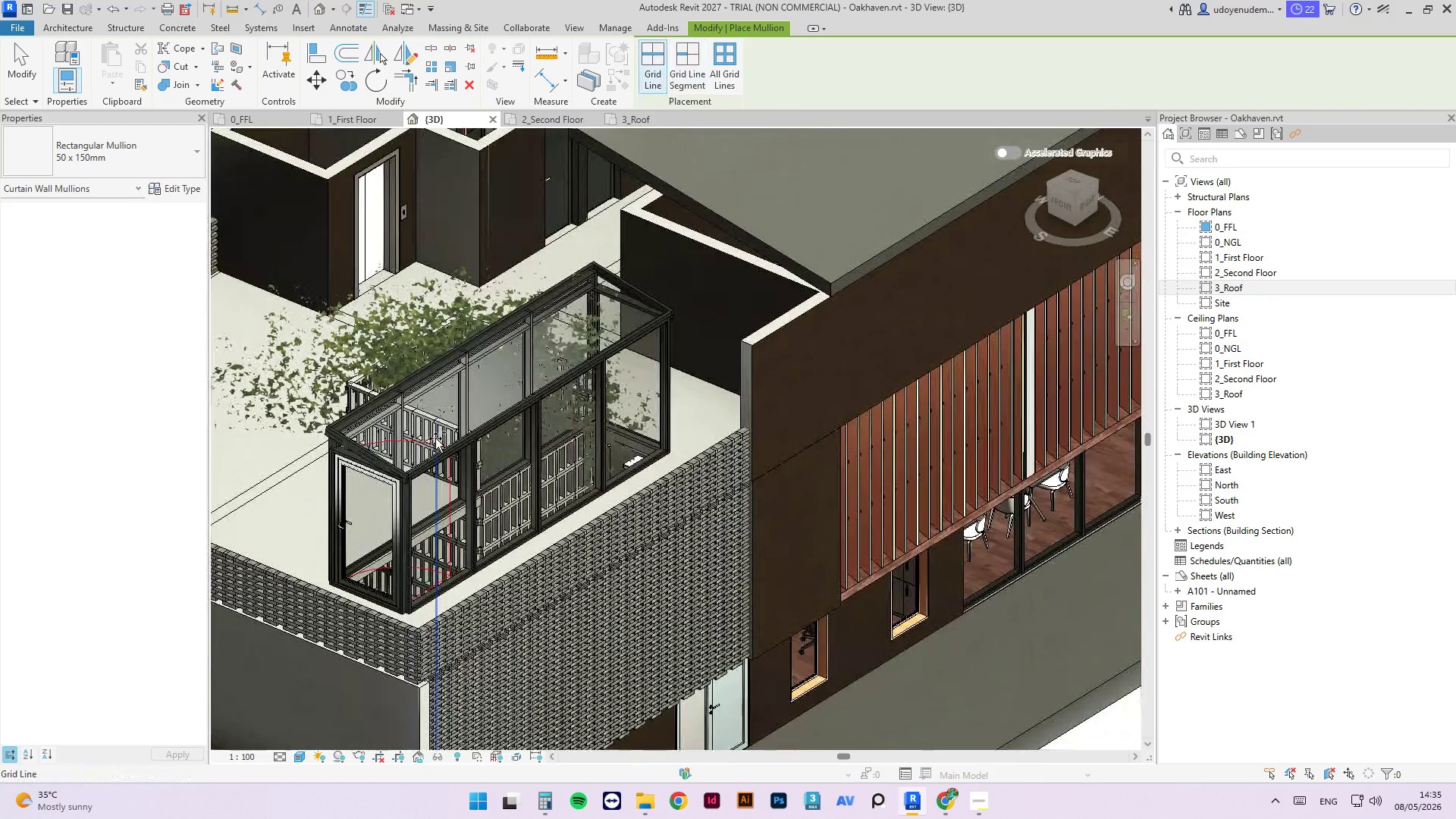 
scroll: coordinate [448, 445], scroll_direction: up, amount: 2.0
 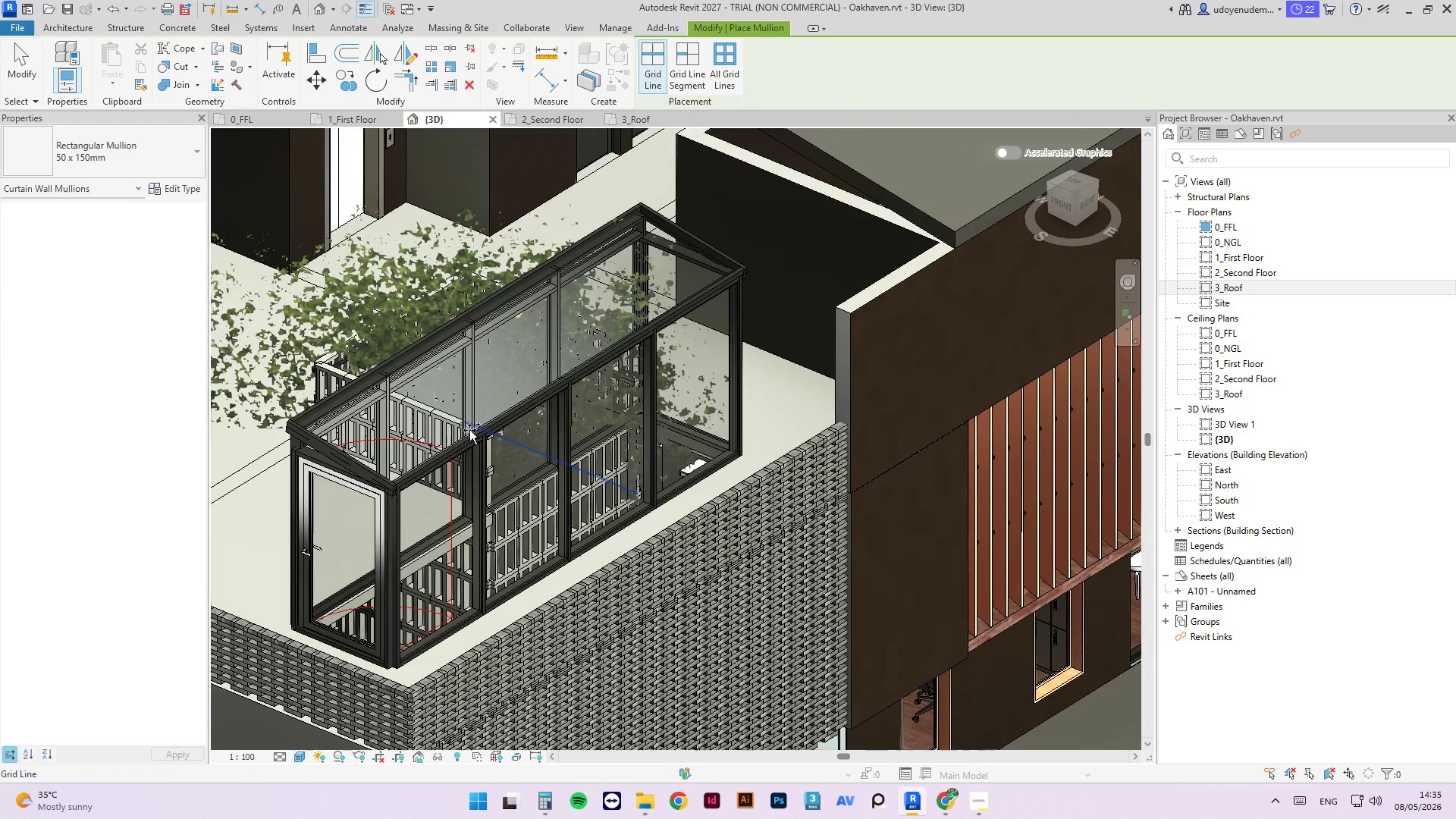 
hold_key(key=ShiftLeft, duration=0.95)
 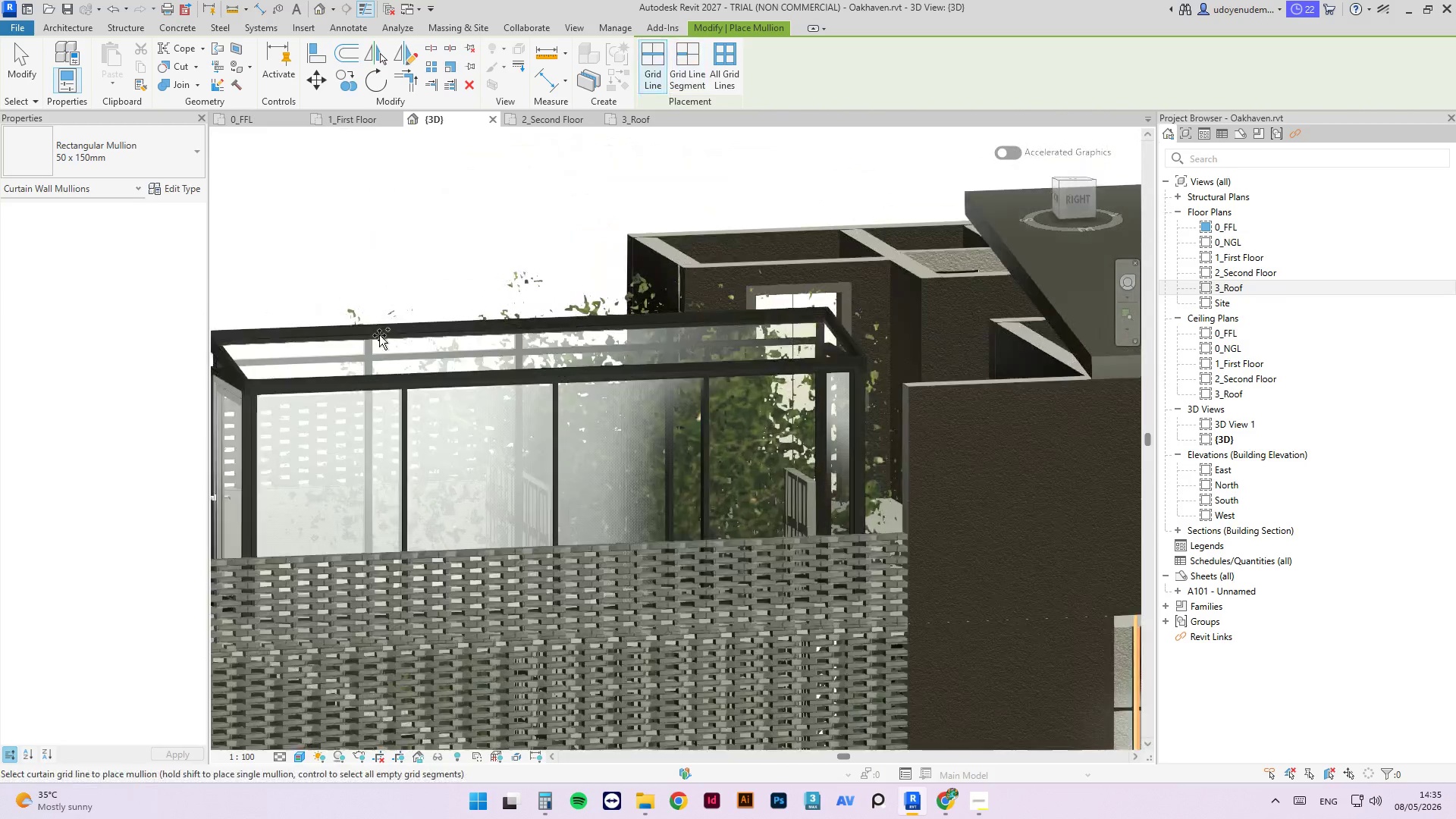 
scroll: coordinate [366, 326], scroll_direction: up, amount: 4.0
 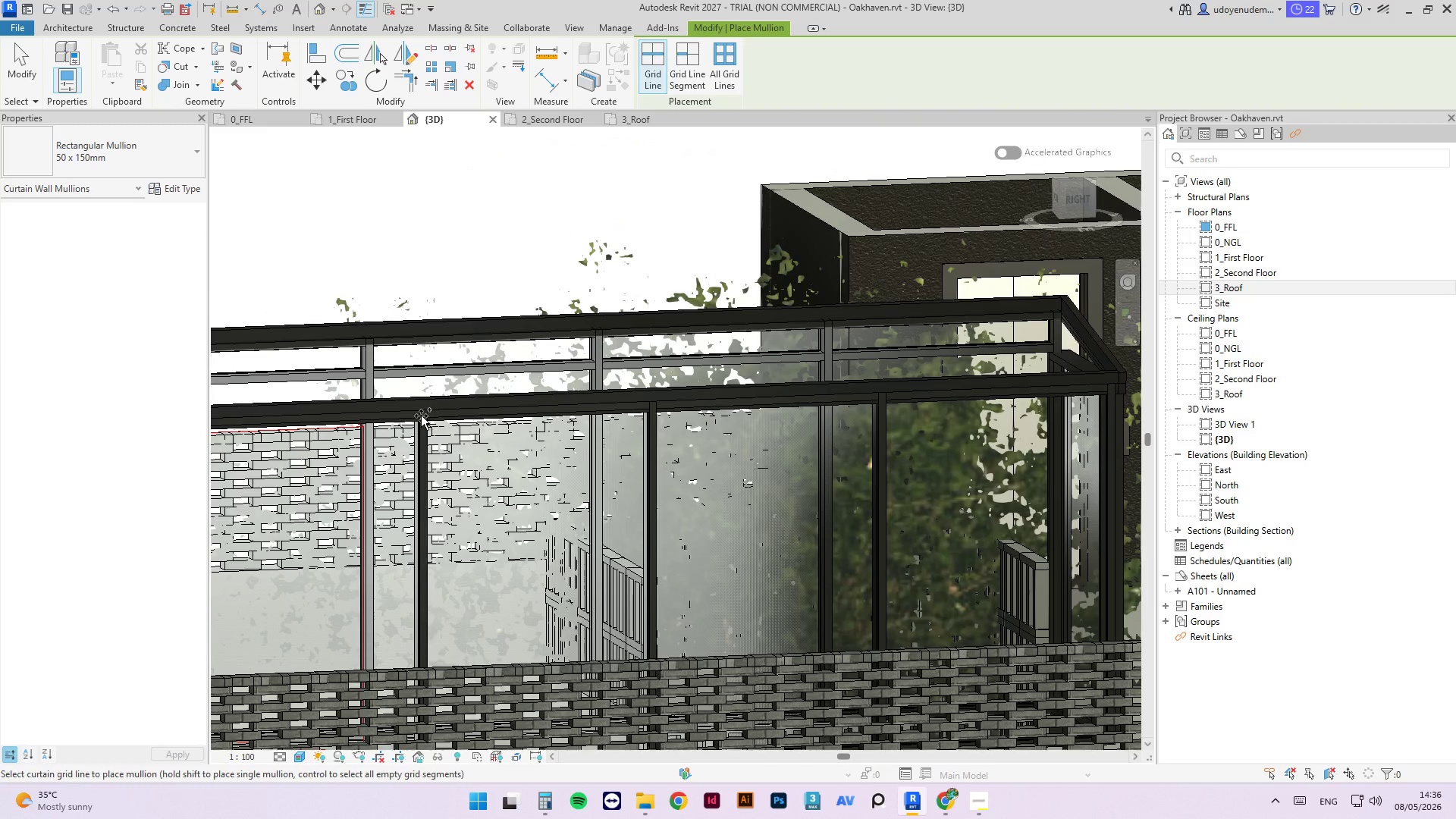 
hold_key(key=ShiftLeft, duration=0.73)
 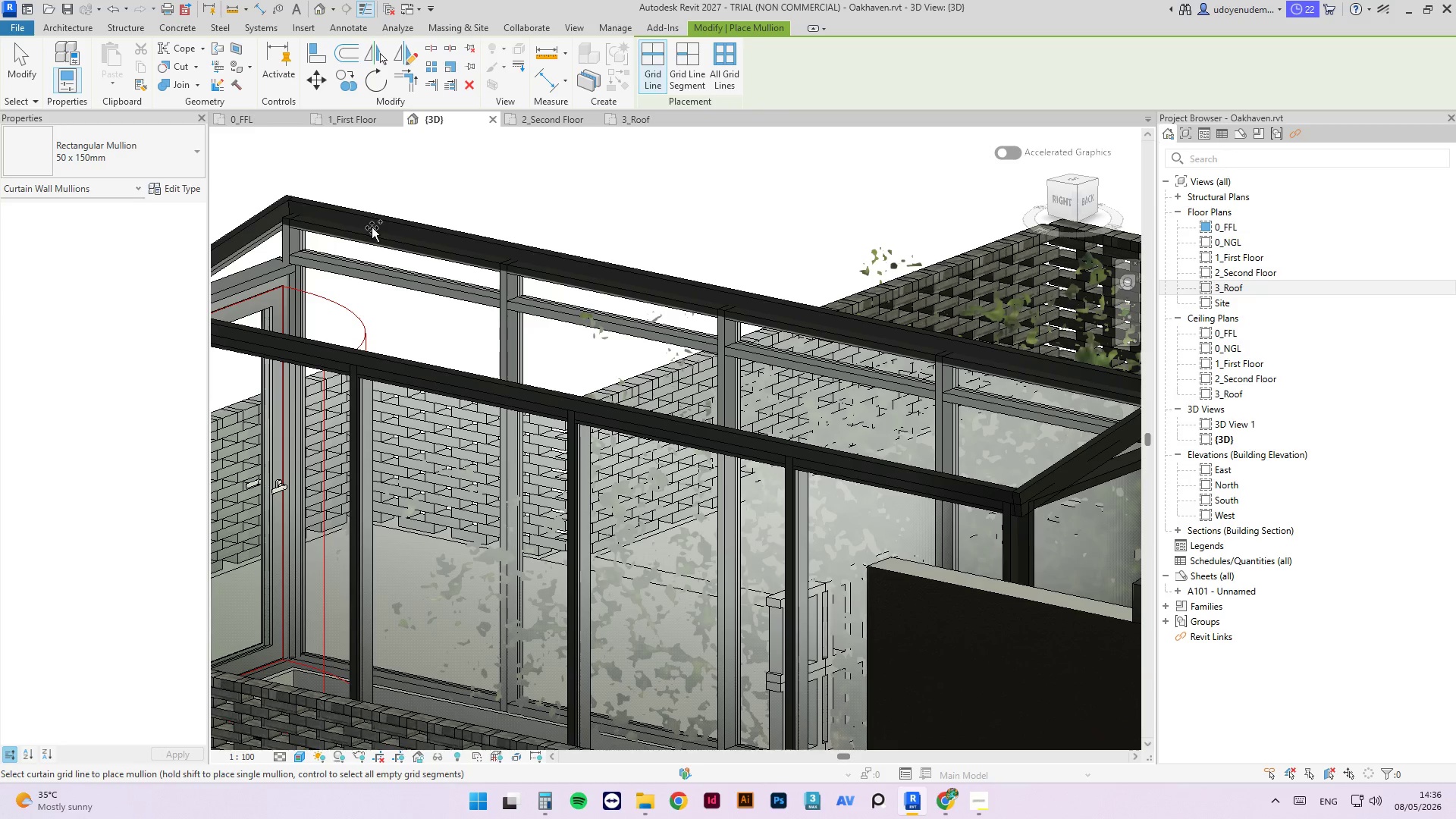 
scroll: coordinate [417, 406], scroll_direction: up, amount: 1.0
 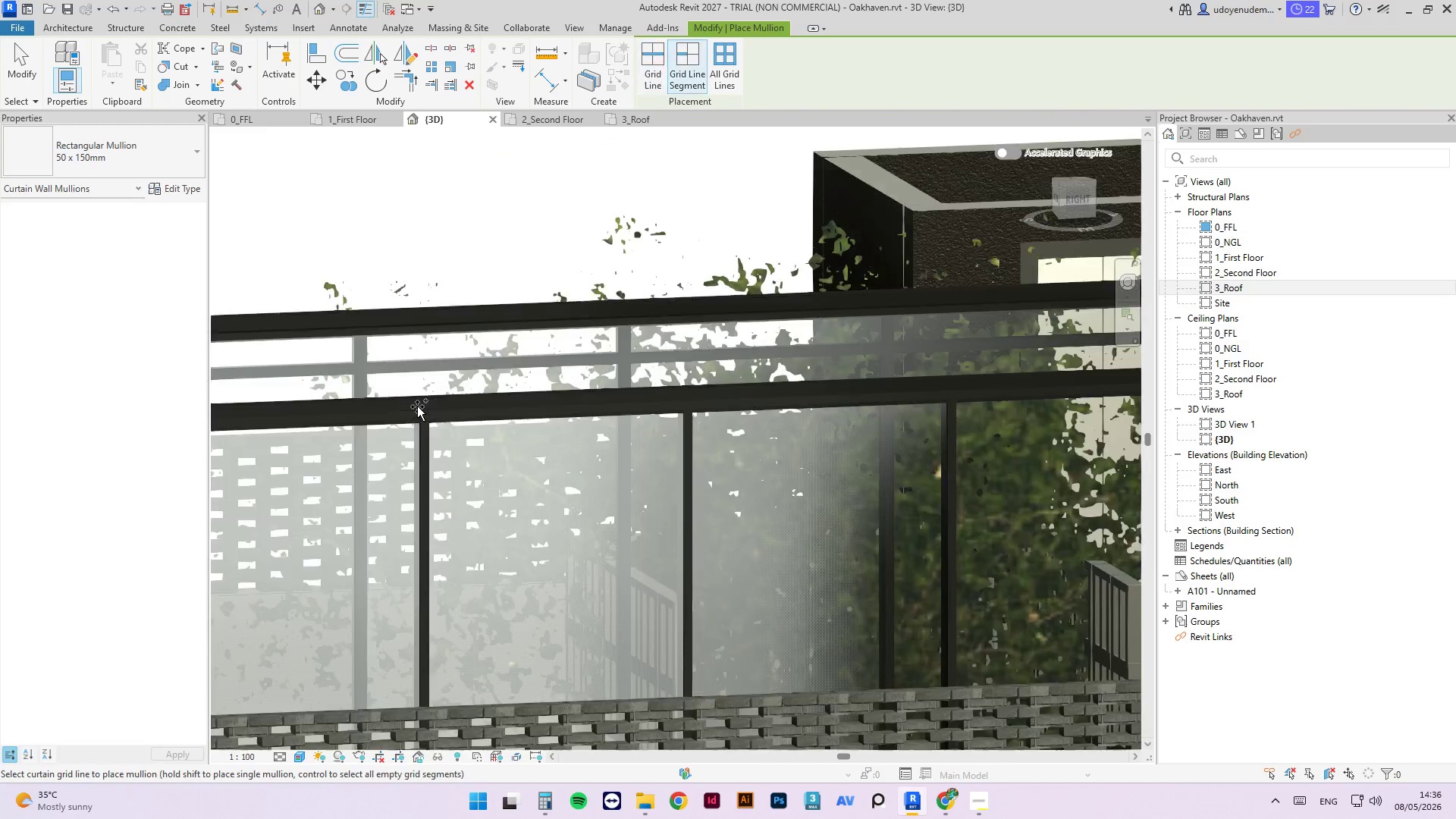 
hold_key(key=ShiftLeft, duration=1.16)
 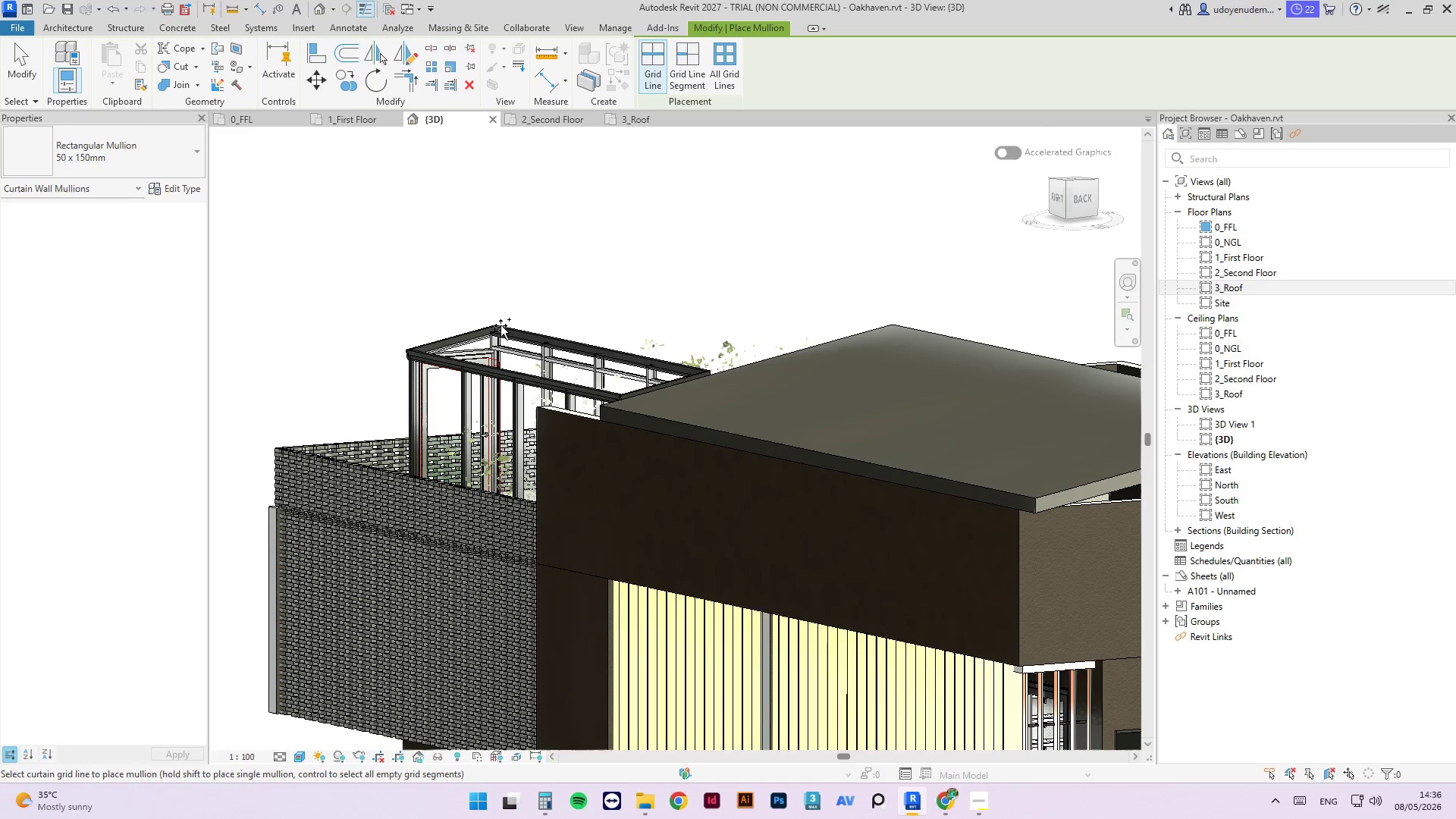 
scroll: coordinate [539, 426], scroll_direction: down, amount: 7.0
 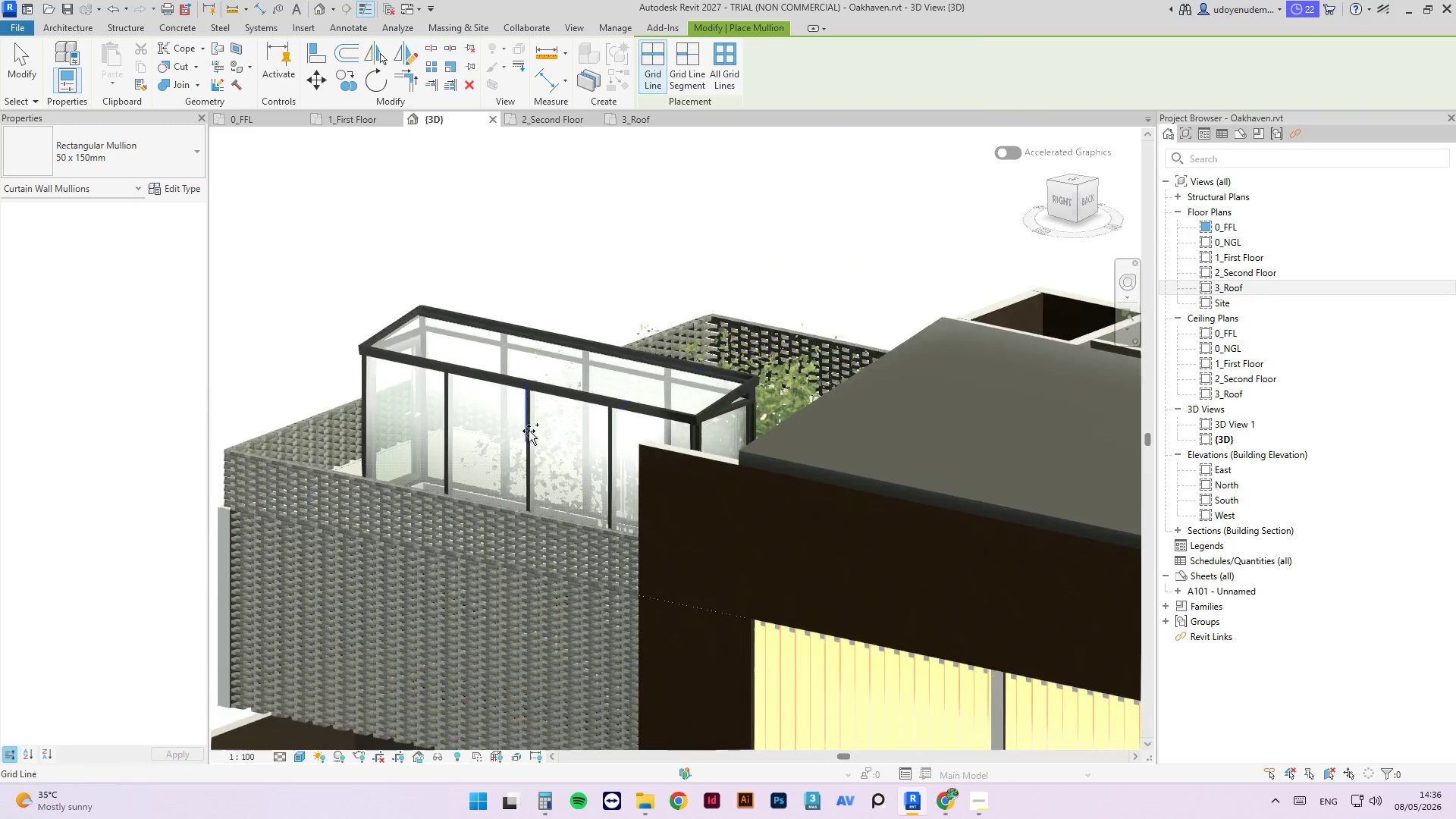 
scroll: coordinate [491, 346], scroll_direction: up, amount: 4.0
 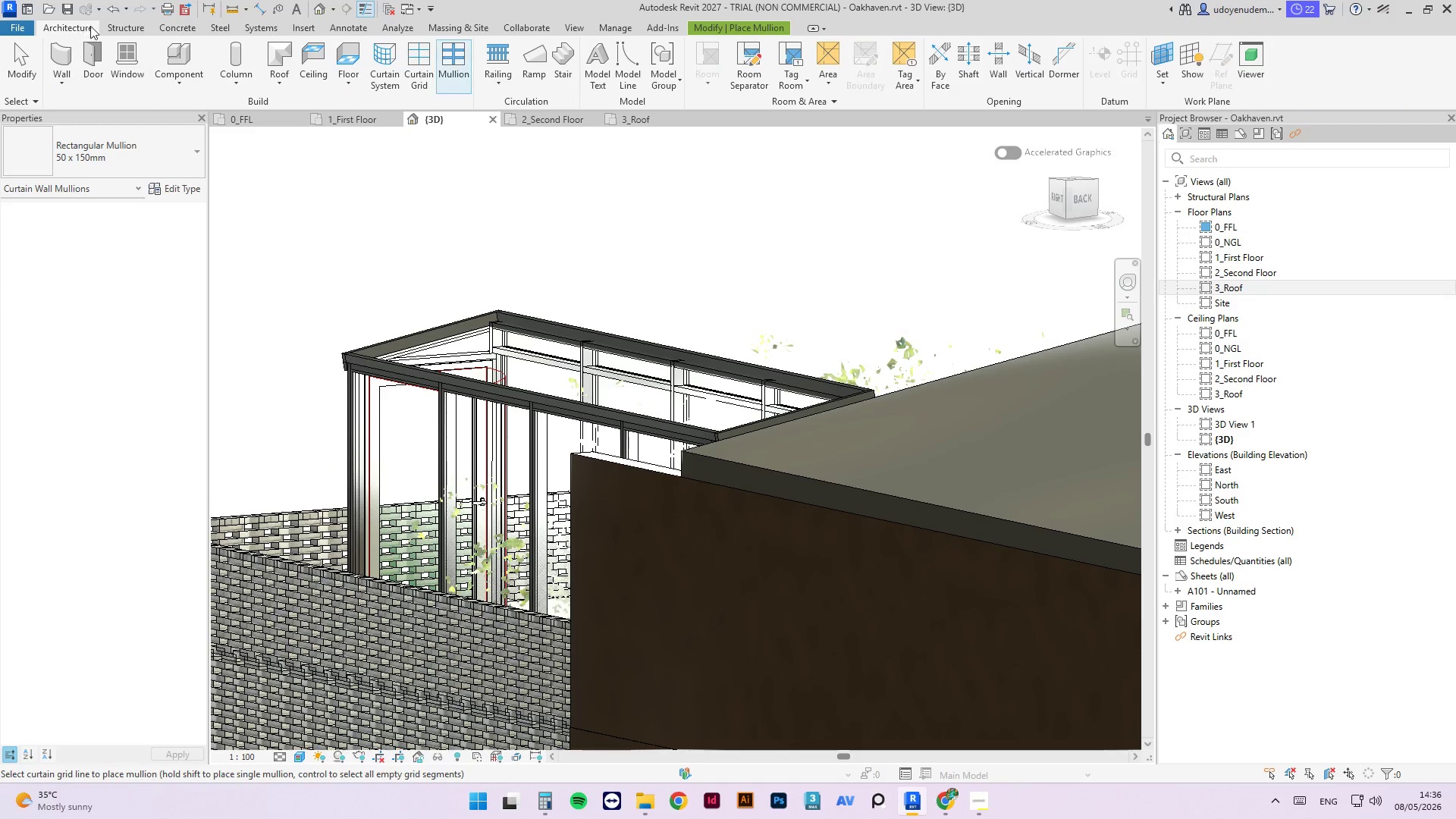 
left_click([406, 57])
 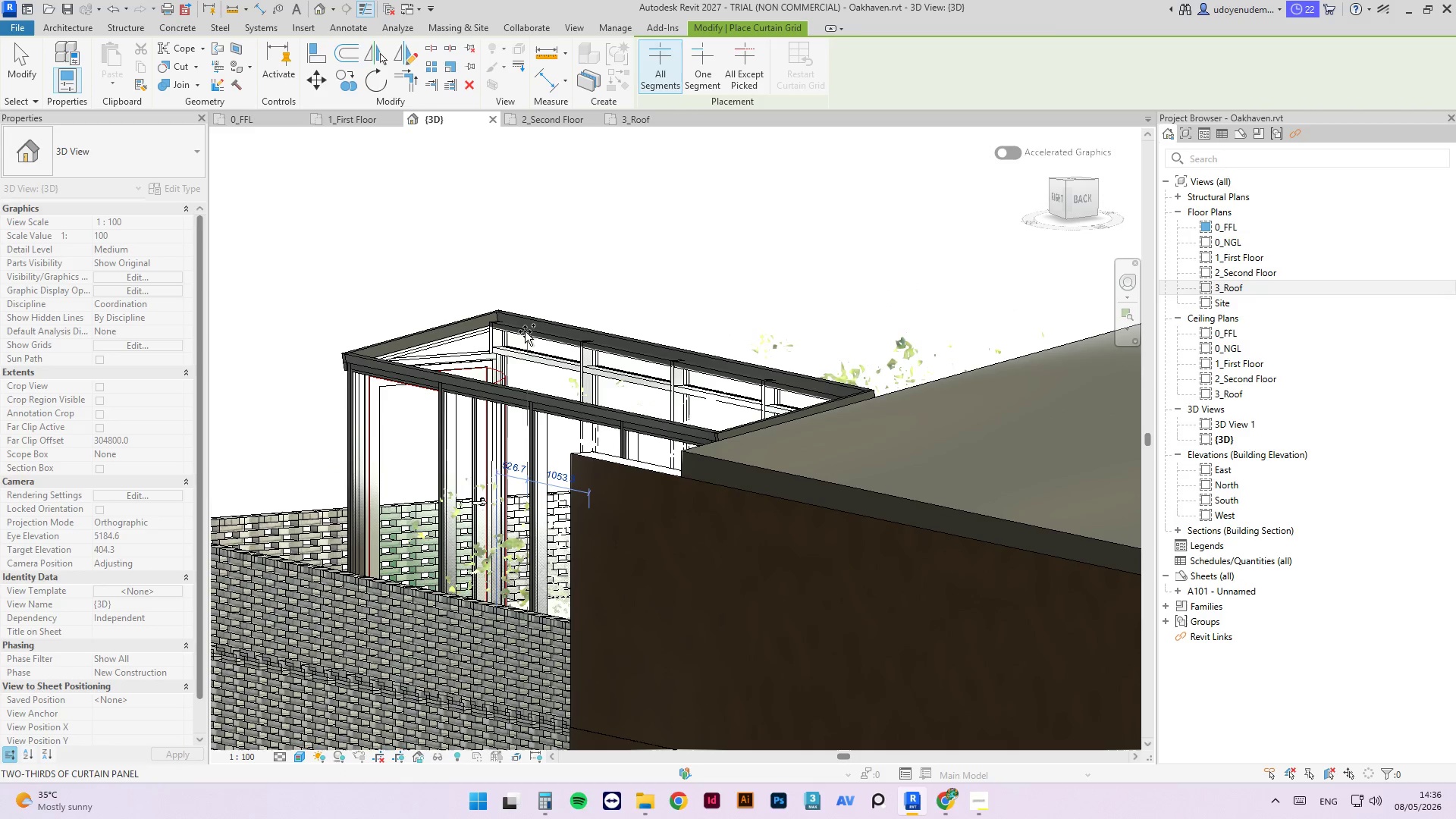 
hold_key(key=ShiftLeft, duration=0.56)
 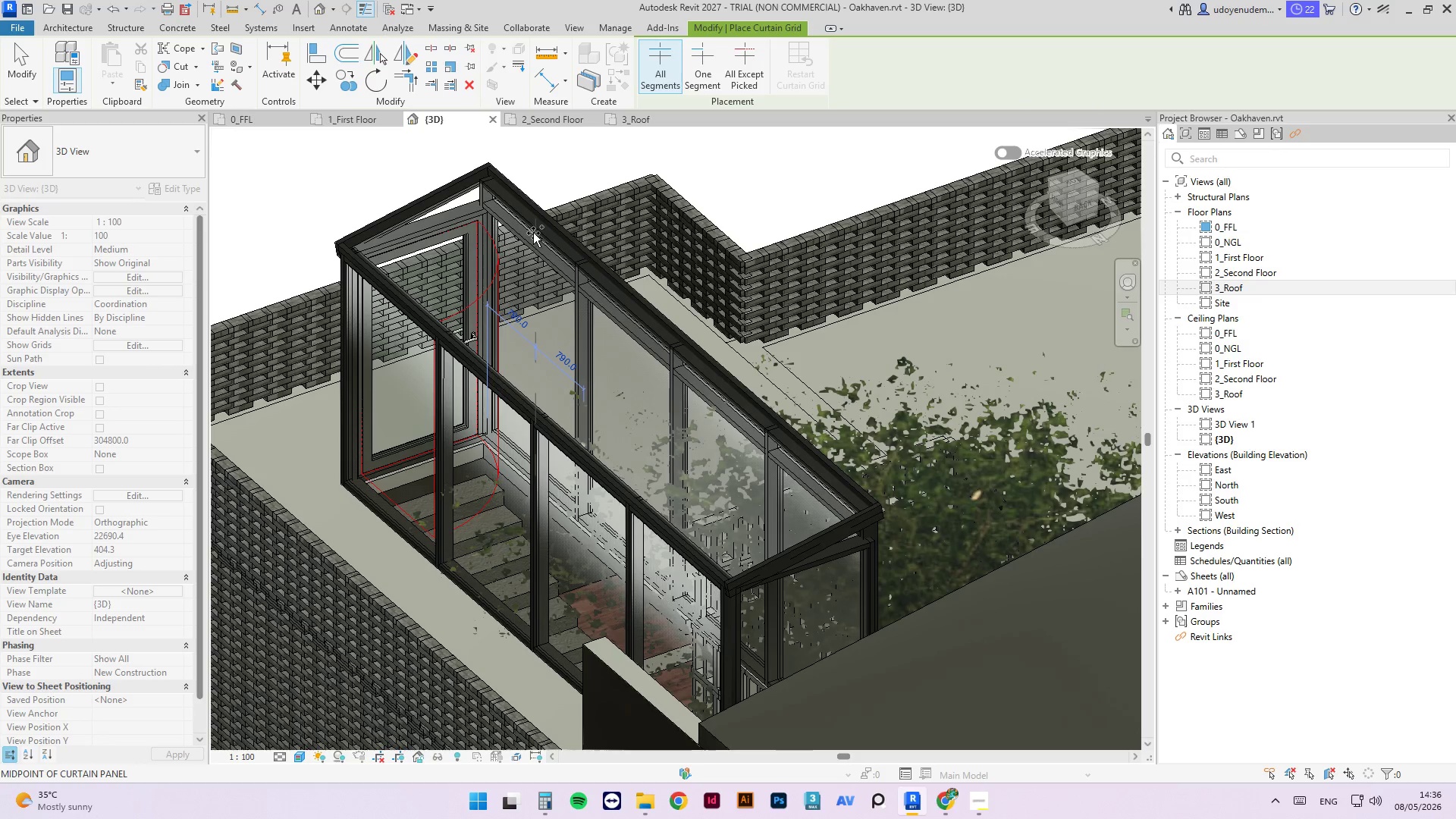 
hold_key(key=ShiftLeft, duration=0.86)
 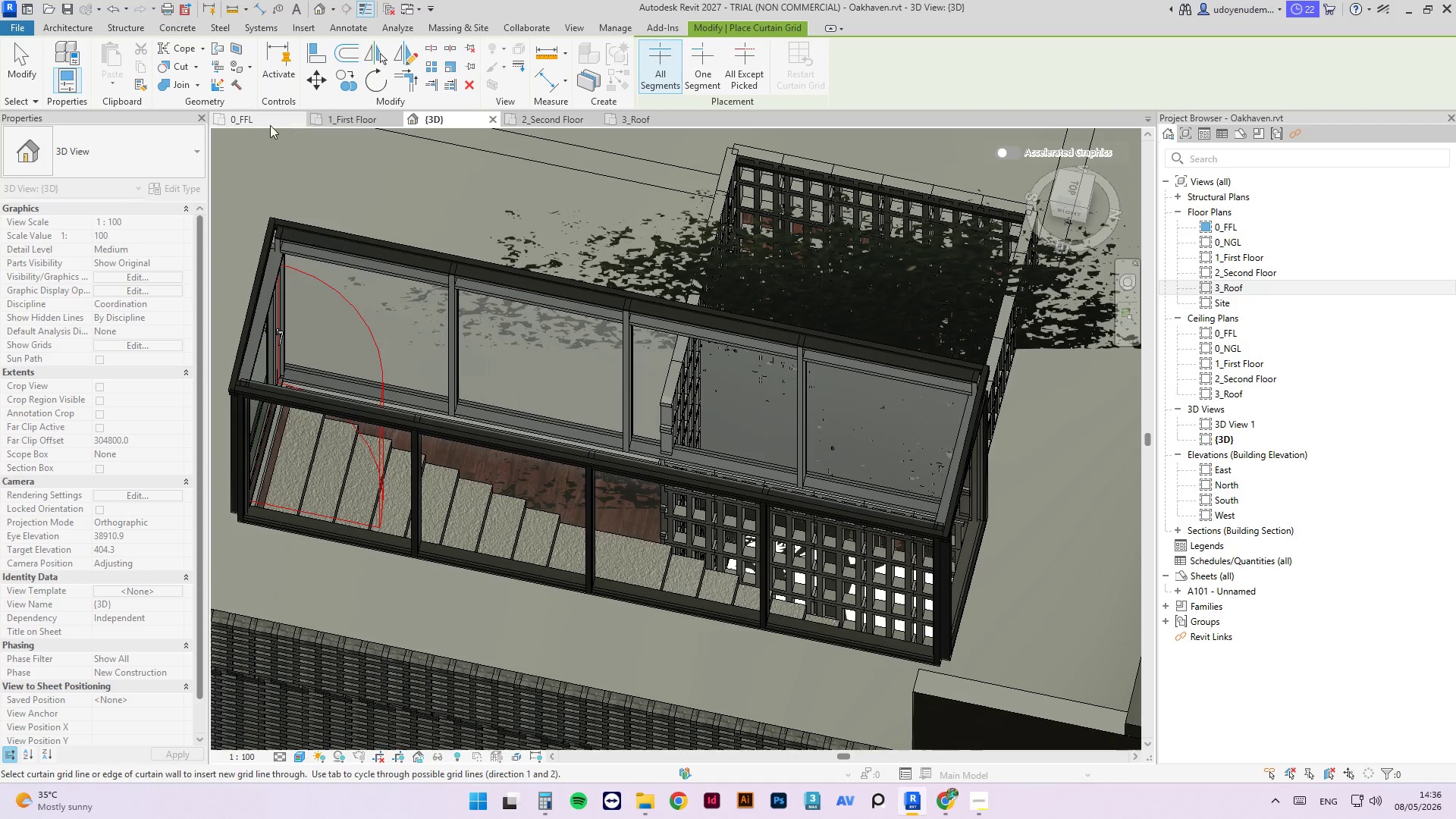 
left_click([661, 121])
 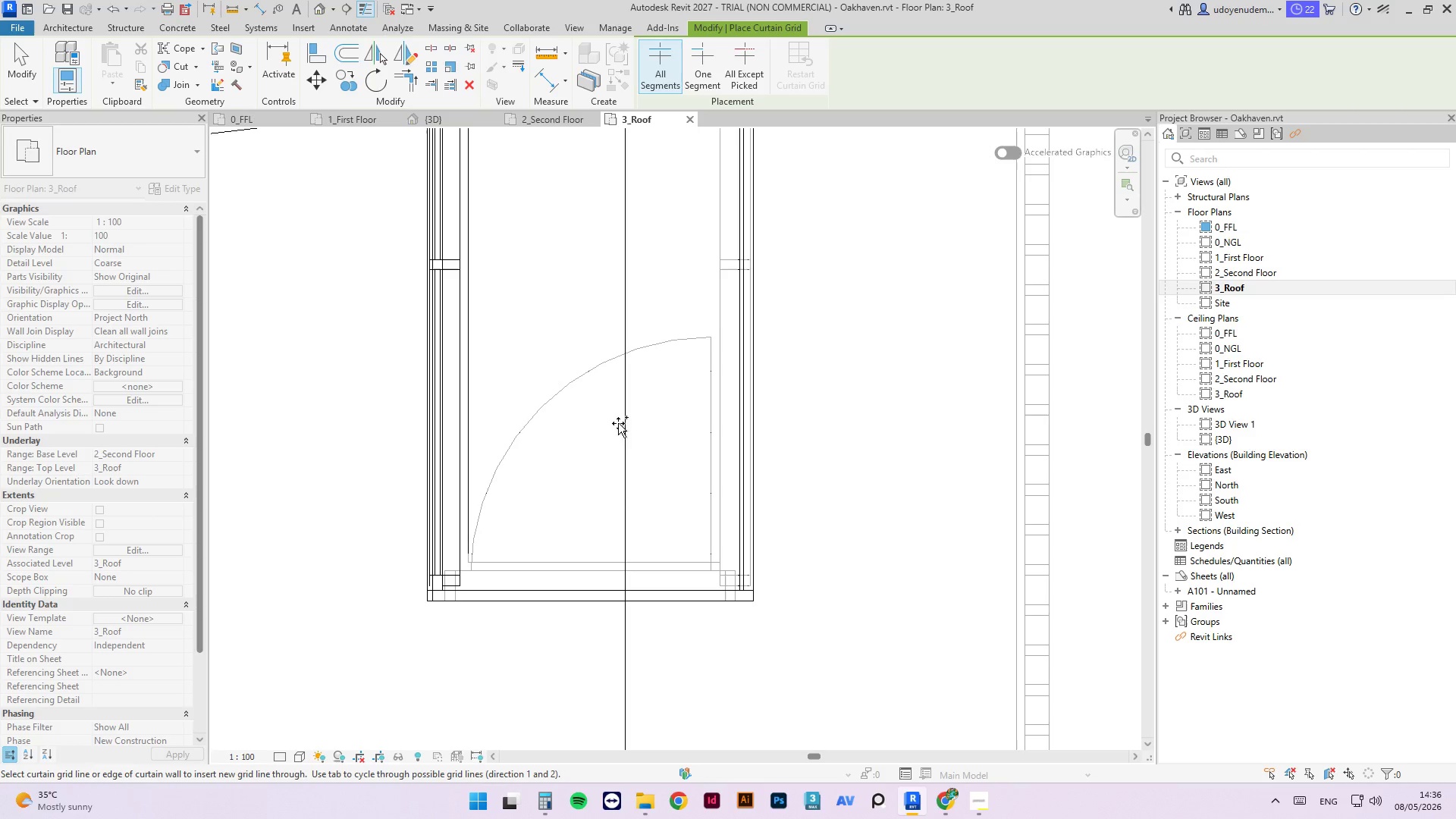 
scroll: coordinate [595, 510], scroll_direction: down, amount: 2.0
 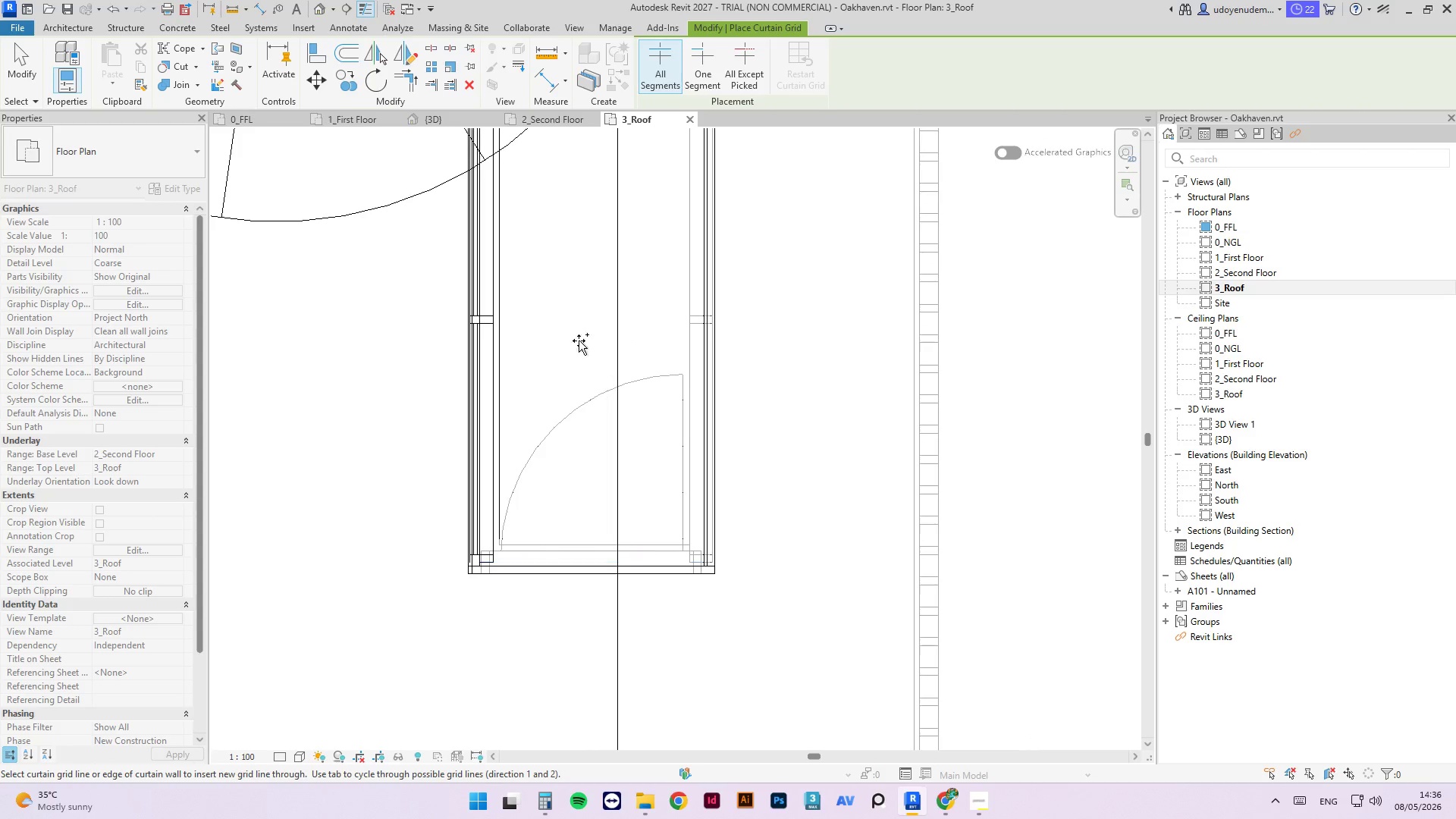 
scroll: coordinate [521, 300], scroll_direction: up, amount: 2.0
 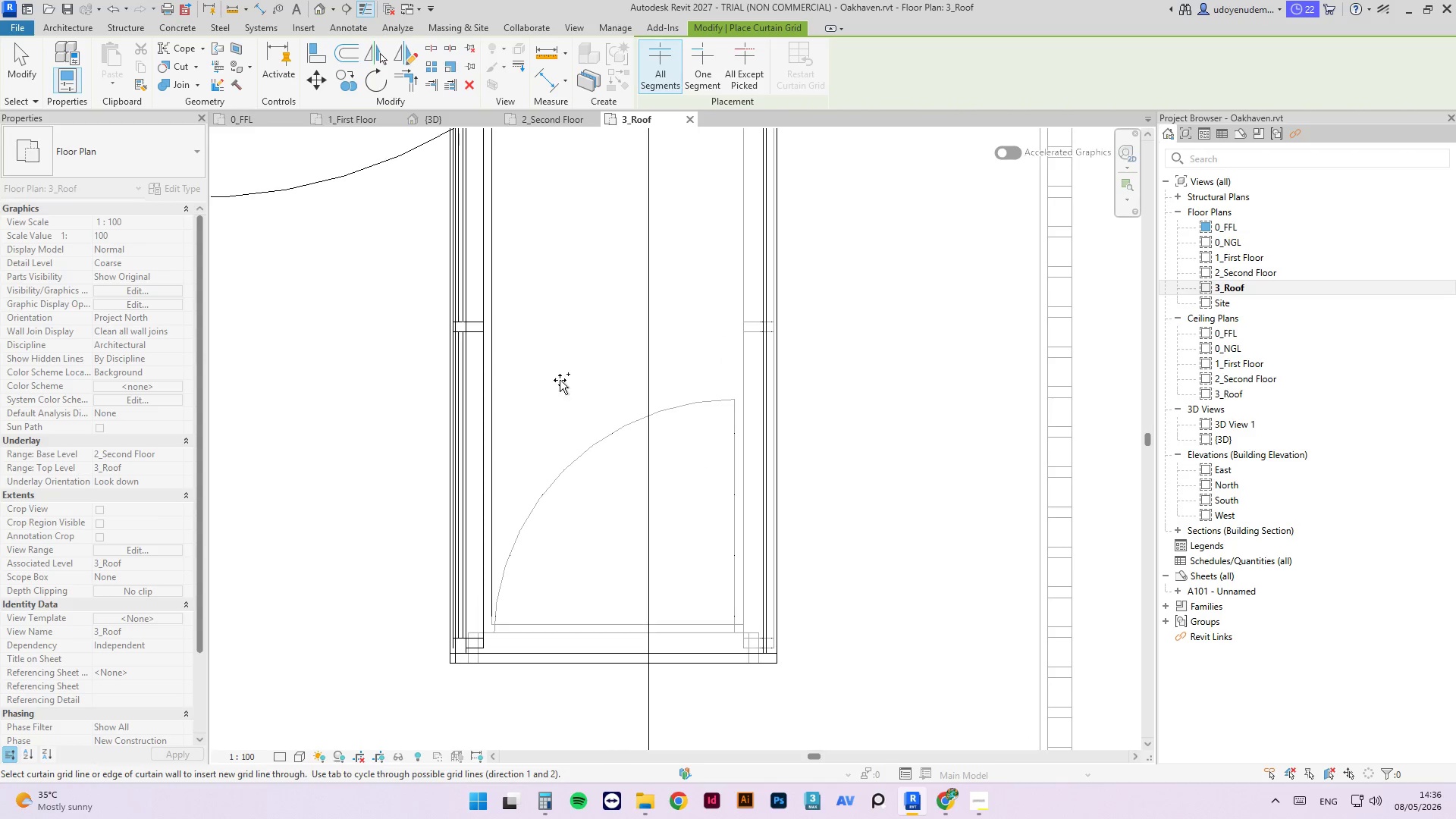 
left_click([552, 324])
 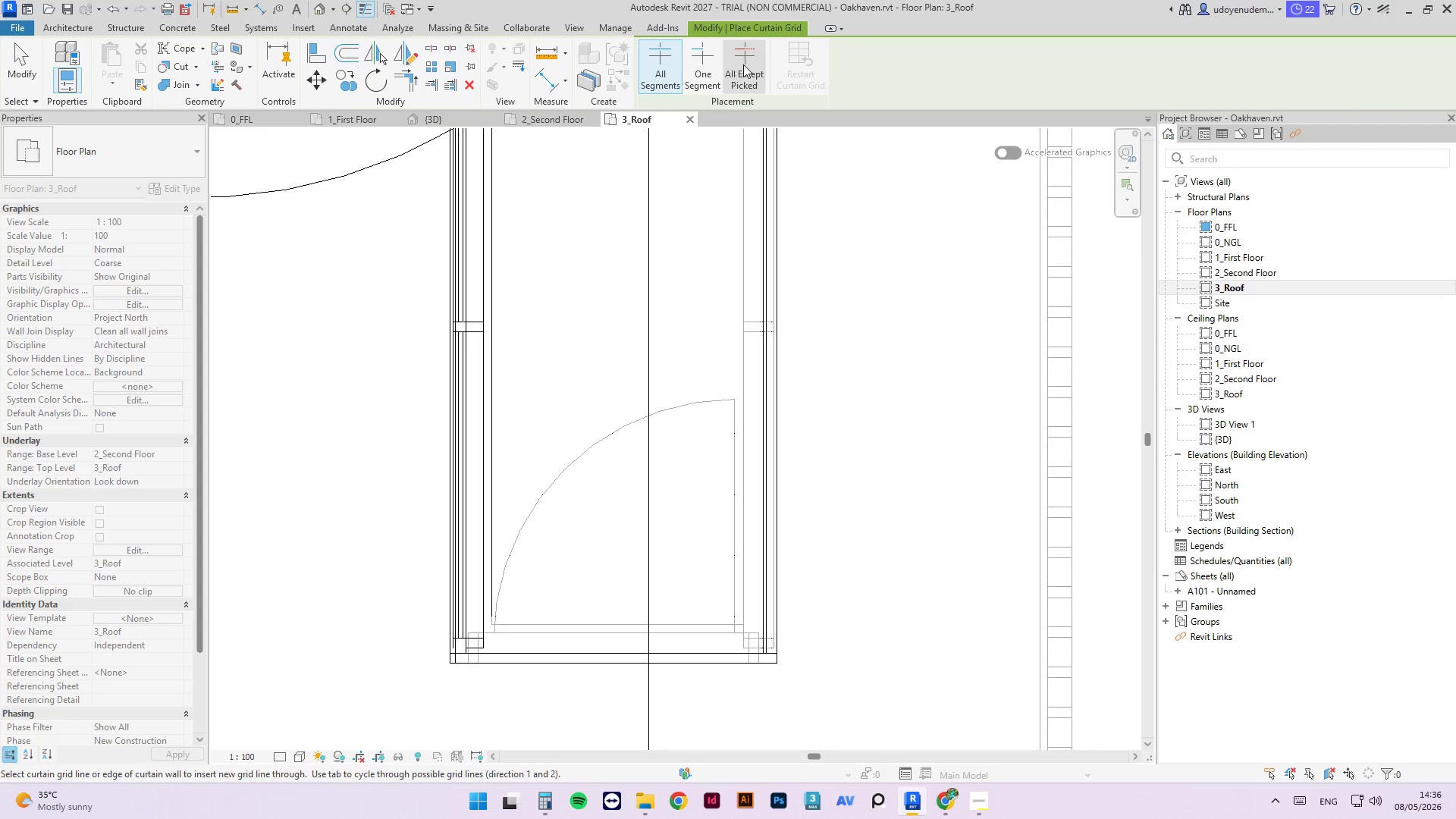 
scroll: coordinate [513, 496], scroll_direction: down, amount: 4.0
 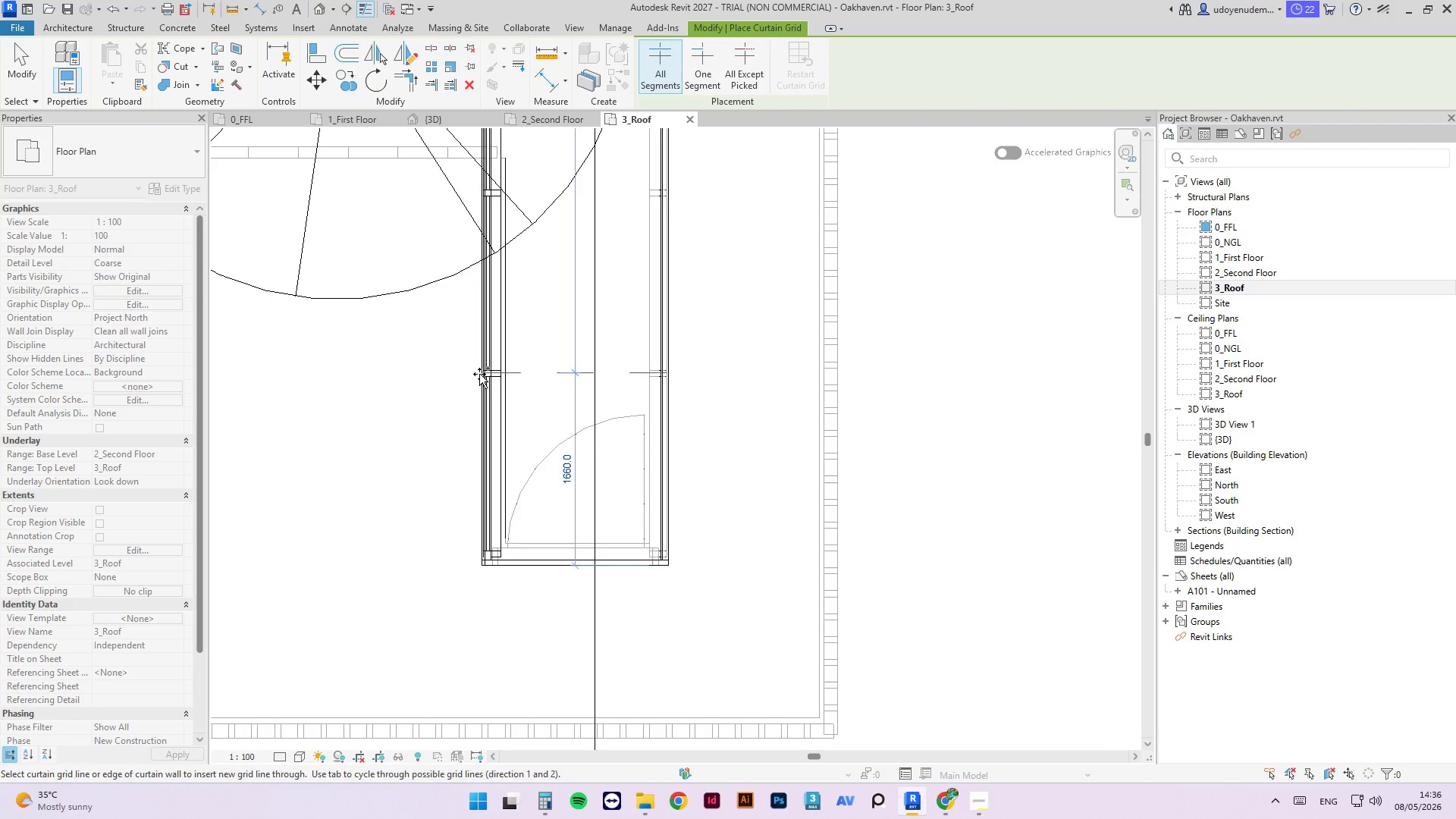 
left_click([479, 373])
 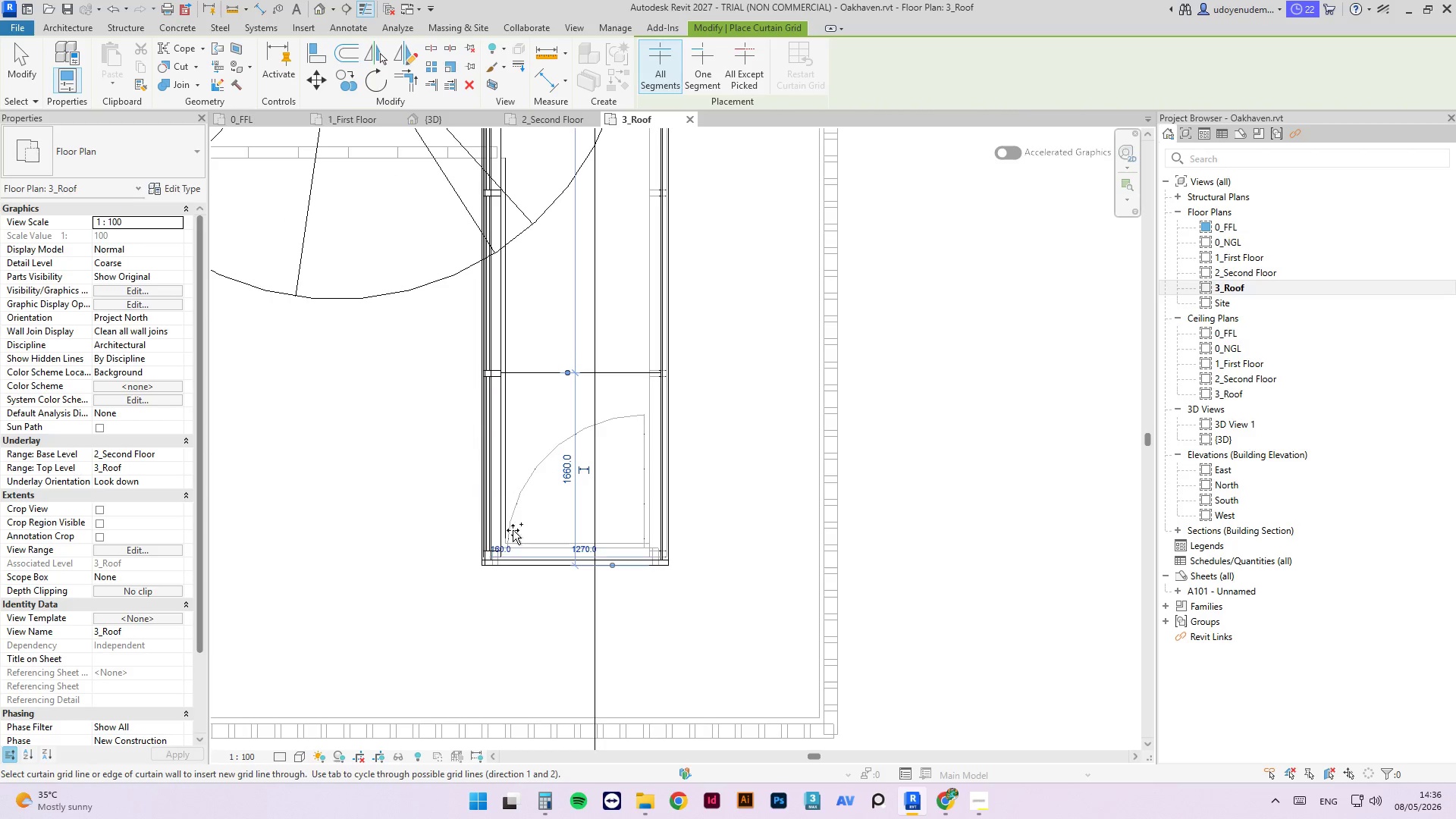 
scroll: coordinate [494, 296], scroll_direction: up, amount: 19.0
 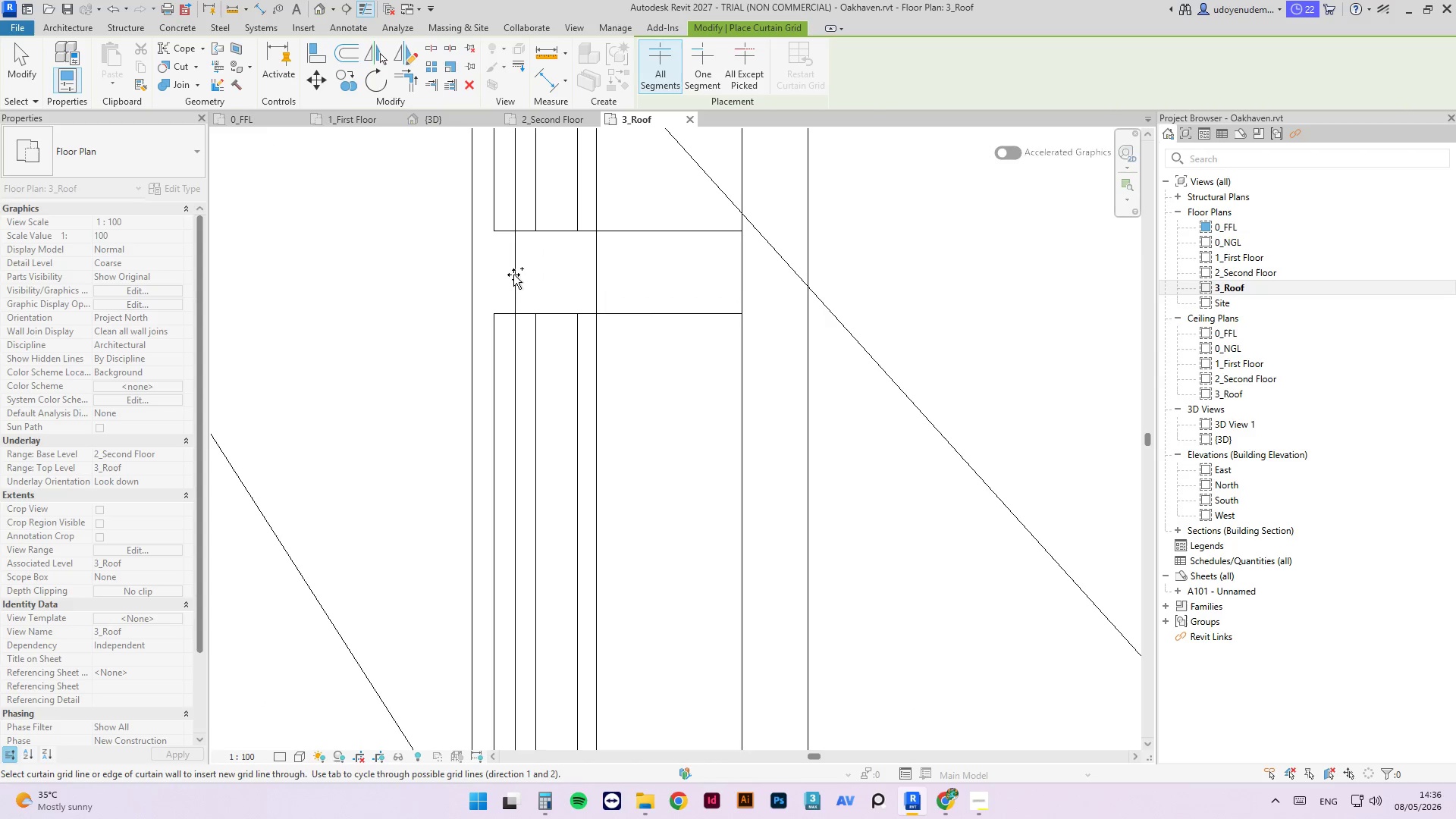 
scroll: coordinate [453, 298], scroll_direction: down, amount: 2.0
 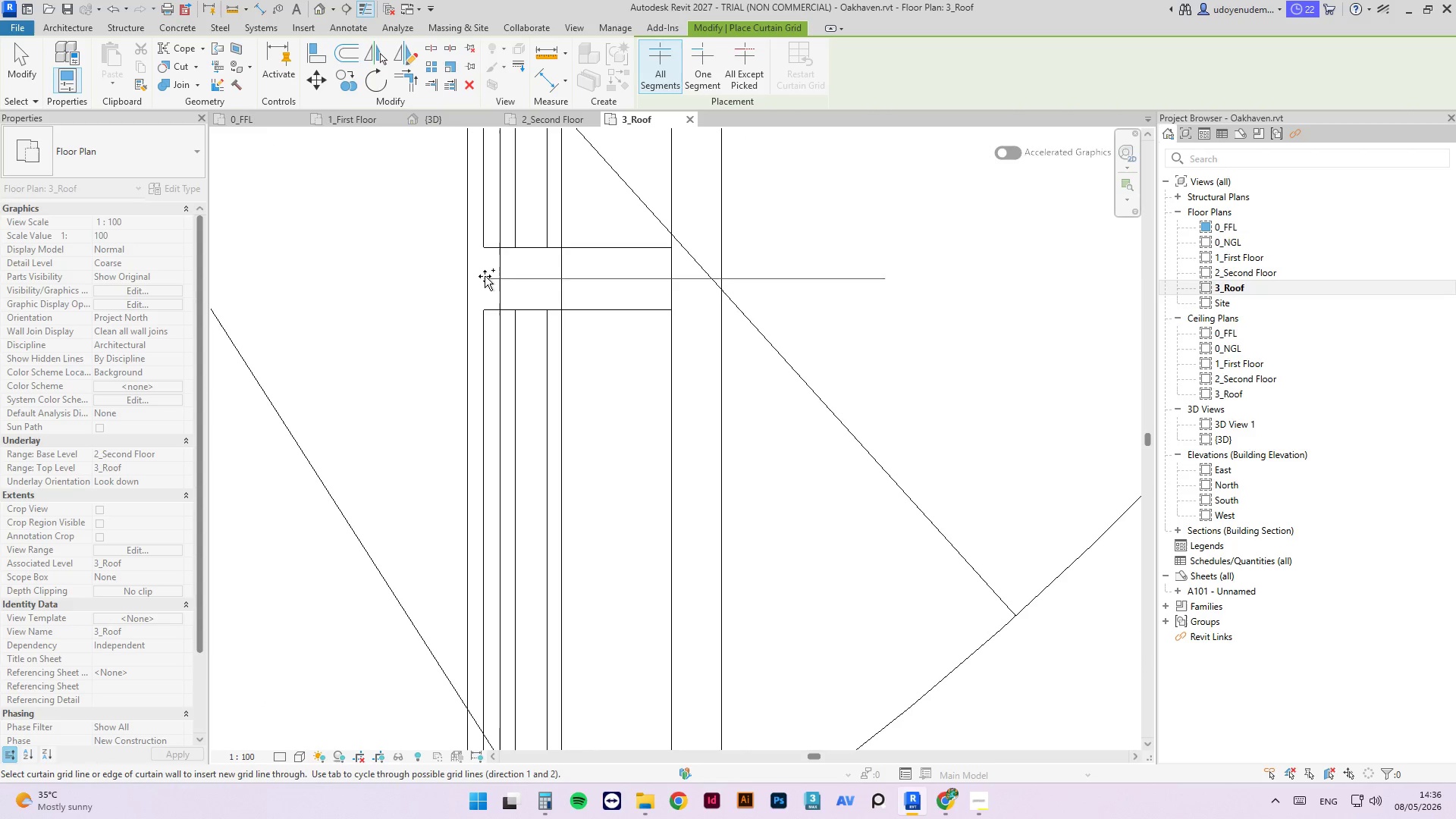 
left_click([485, 276])
 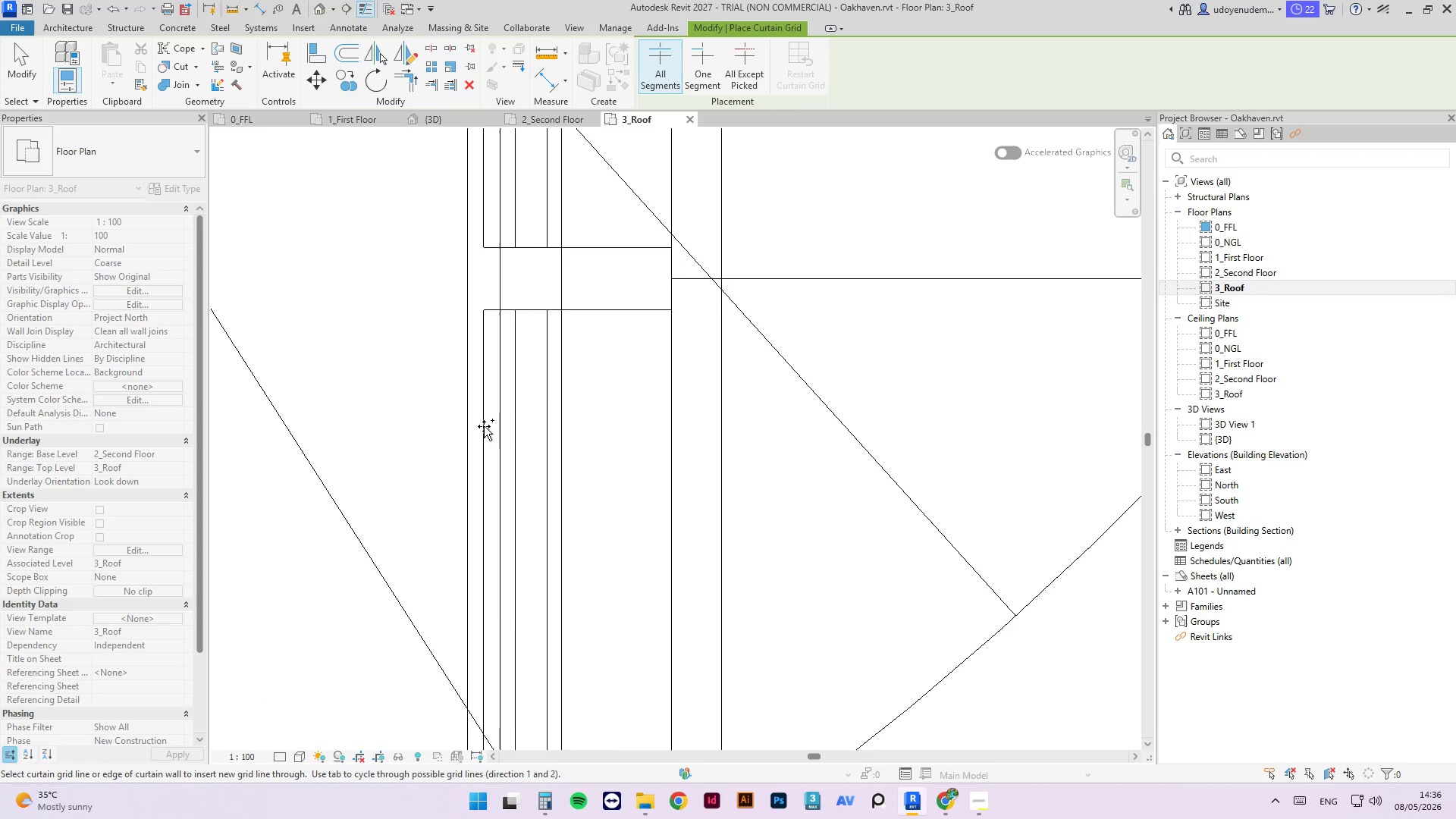 
scroll: coordinate [500, 479], scroll_direction: down, amount: 16.0
 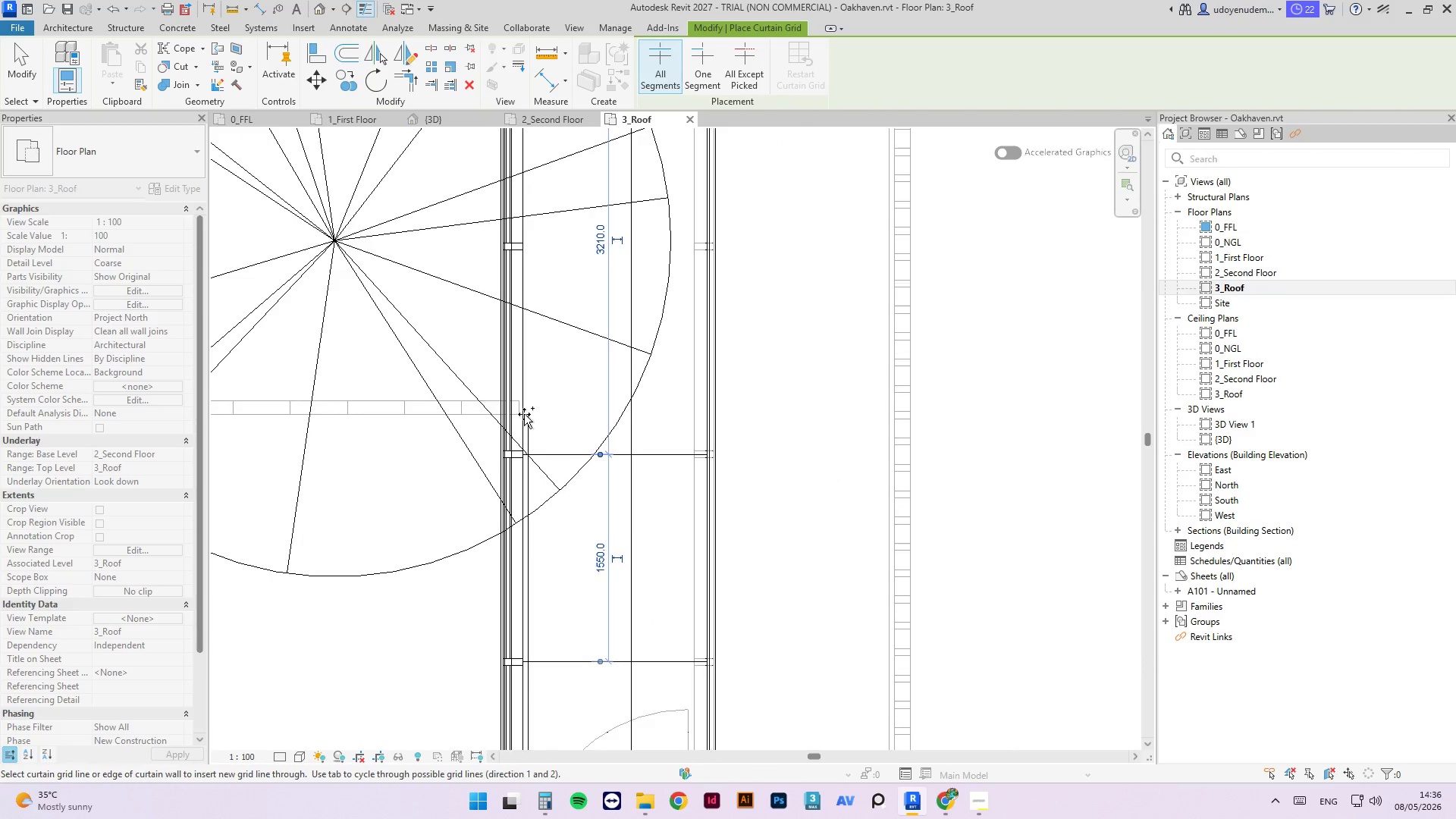 
scroll: coordinate [485, 356], scroll_direction: up, amount: 14.0
 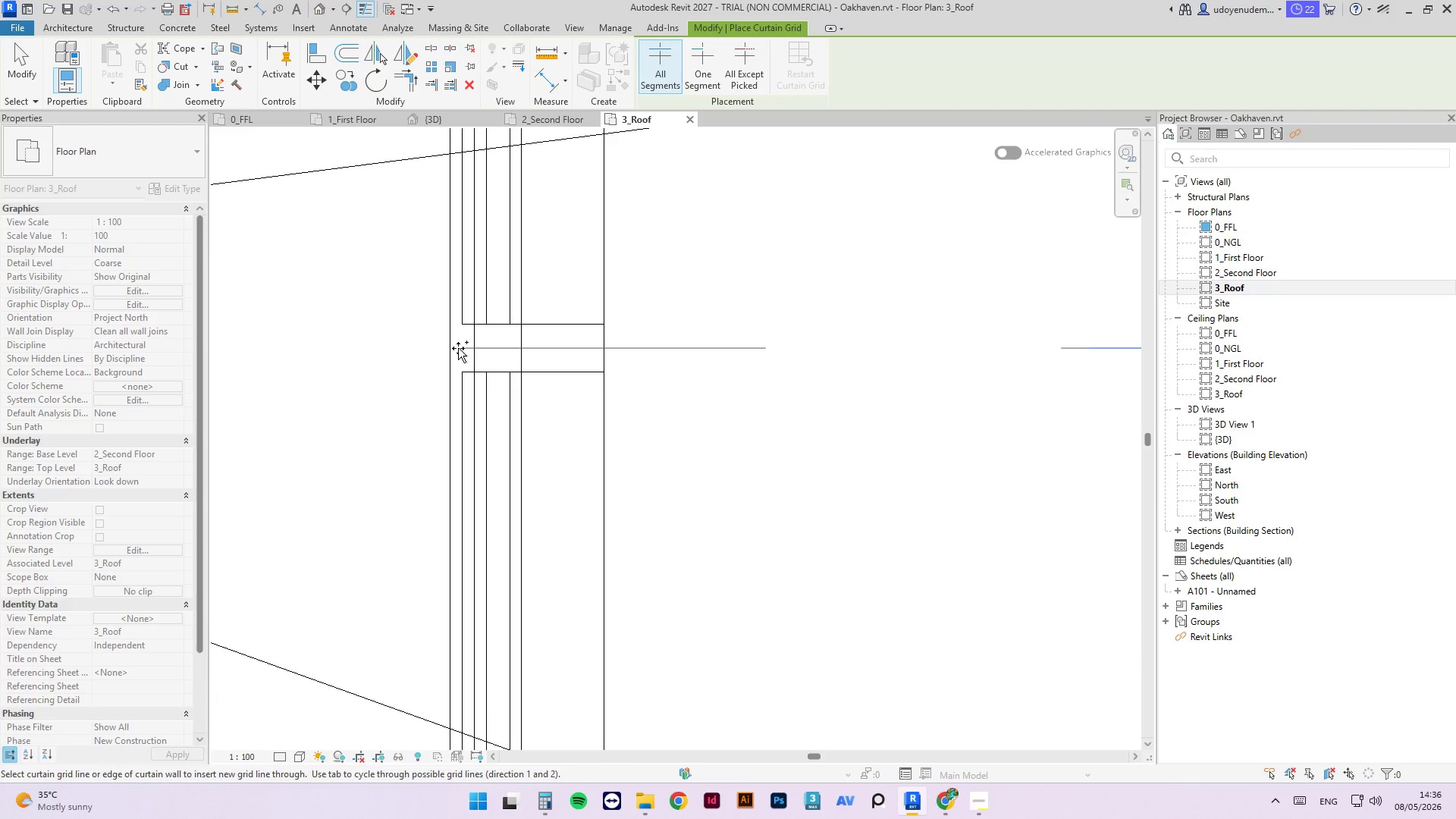 
left_click([458, 348])
 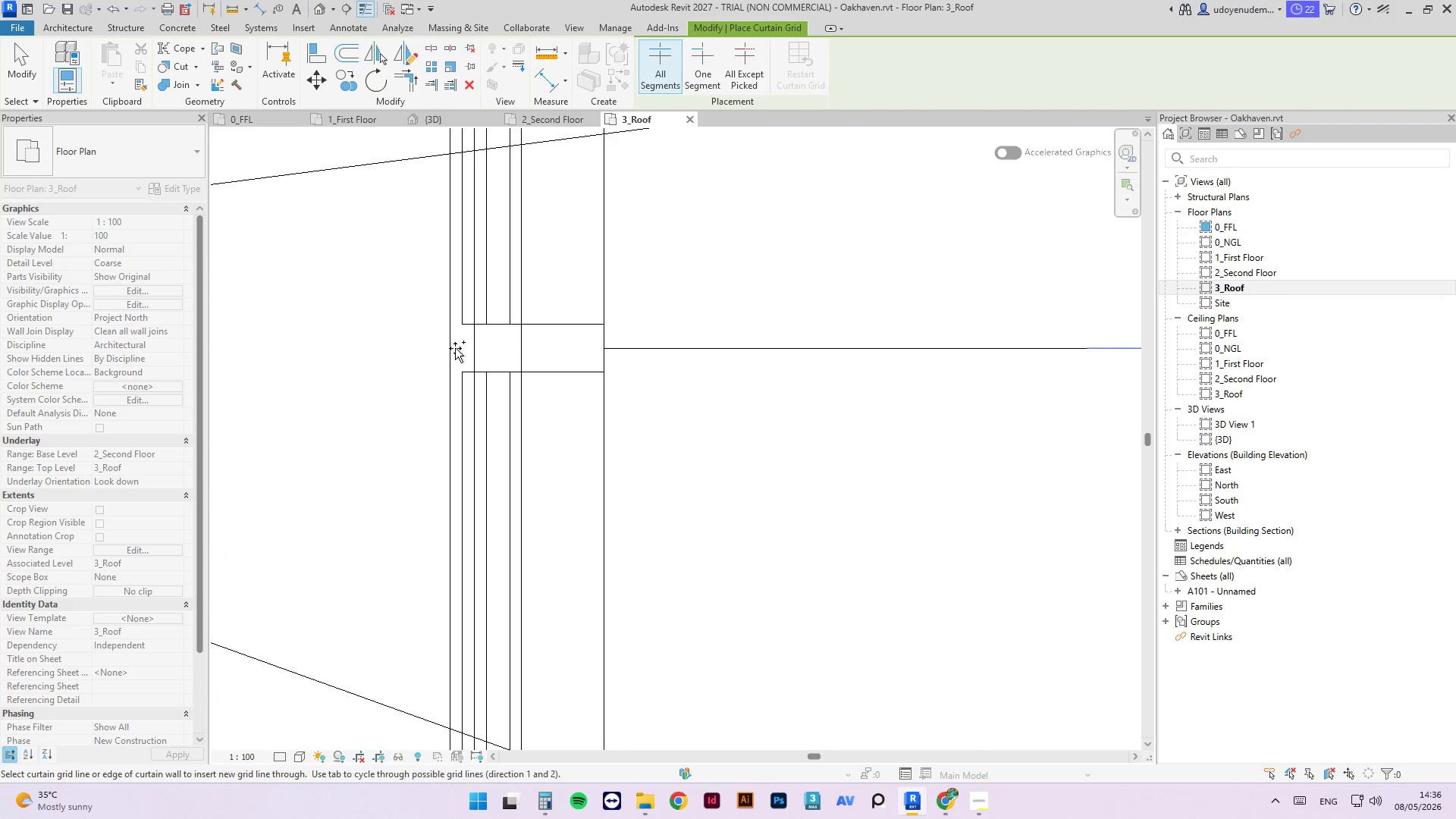 
key(Escape)
 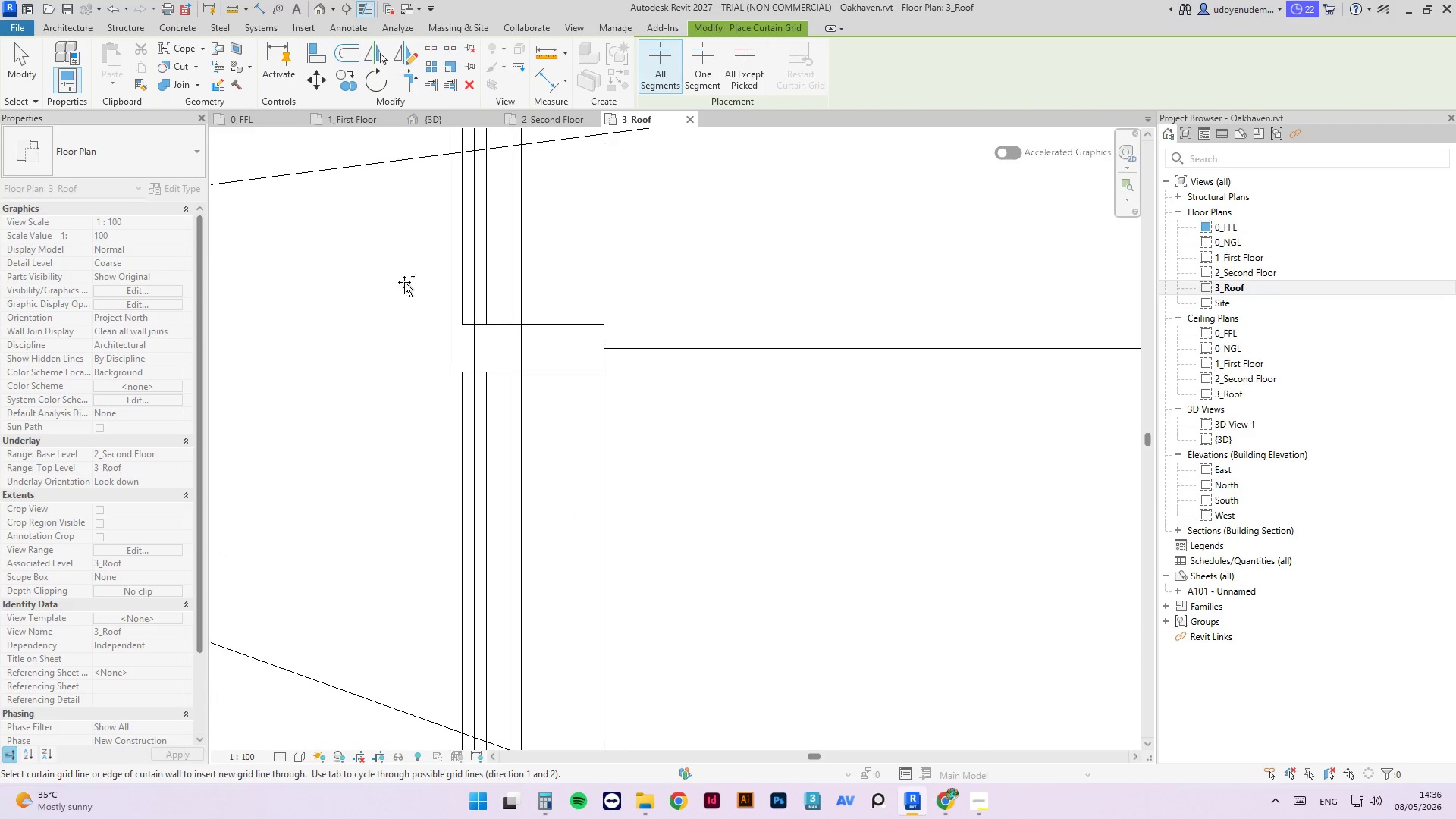 
key(Escape)
 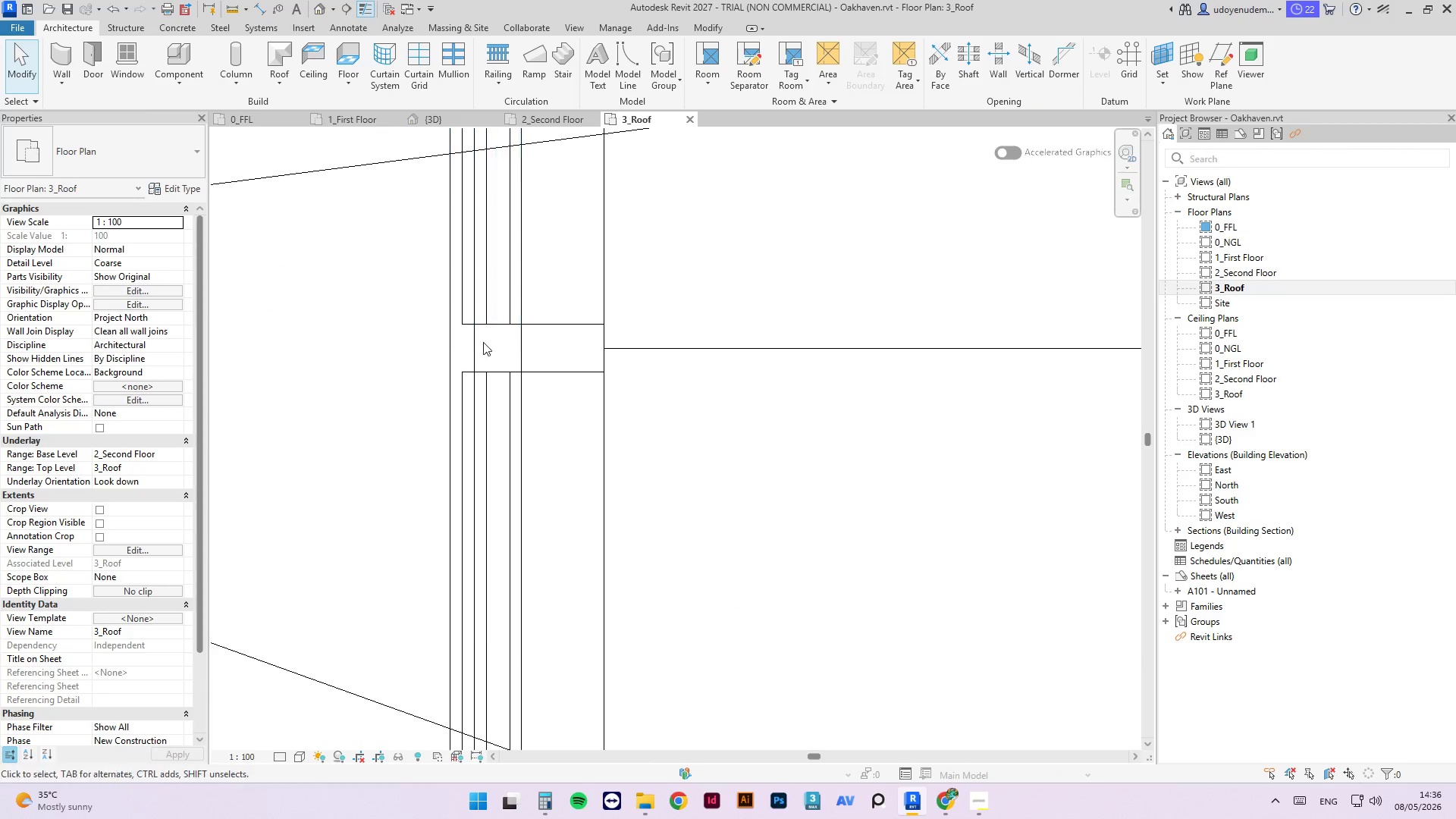 
scroll: coordinate [509, 332], scroll_direction: down, amount: 3.0
 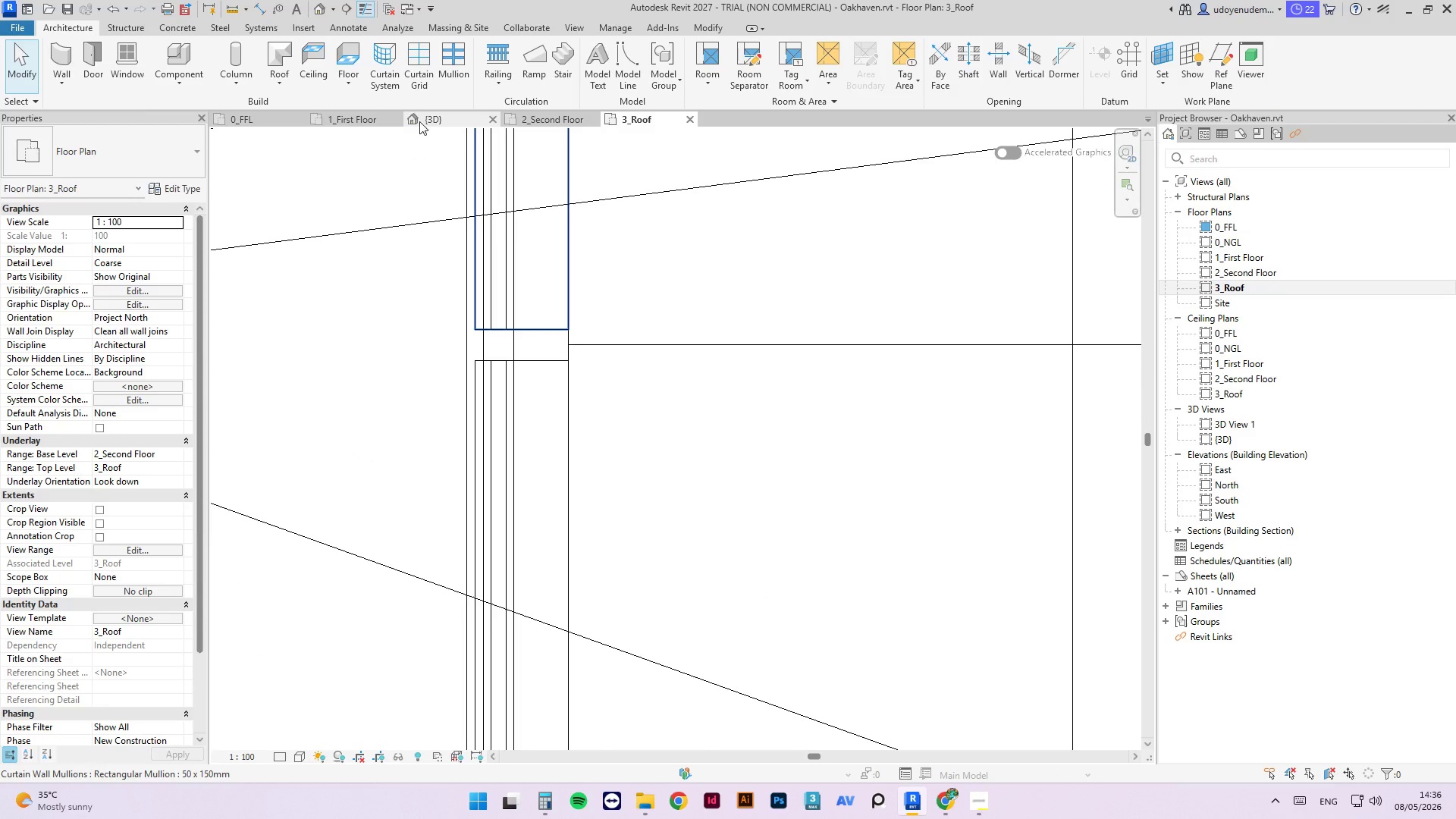 
left_click([428, 127])
 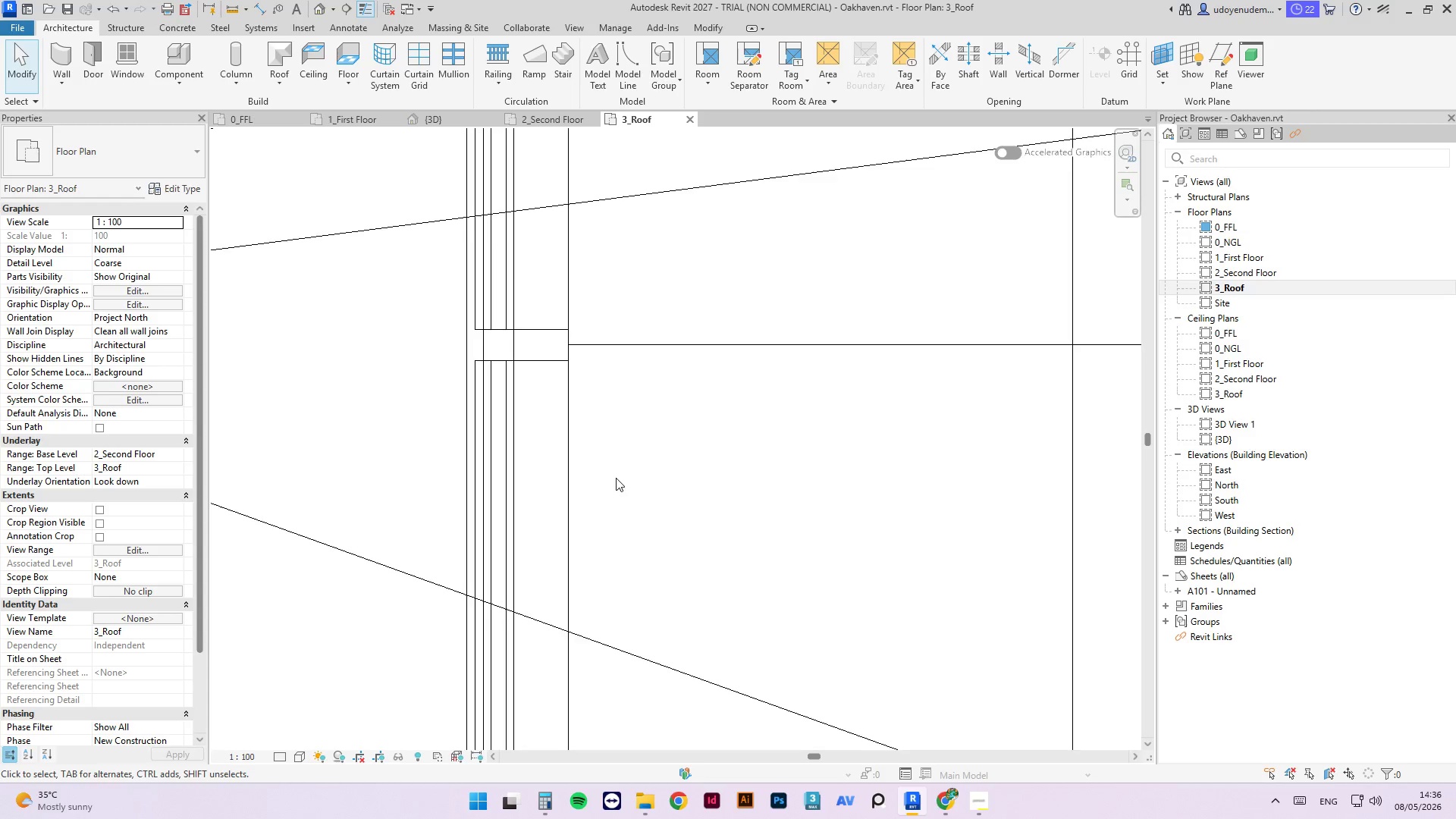 
scroll: coordinate [784, 452], scroll_direction: down, amount: 8.0
 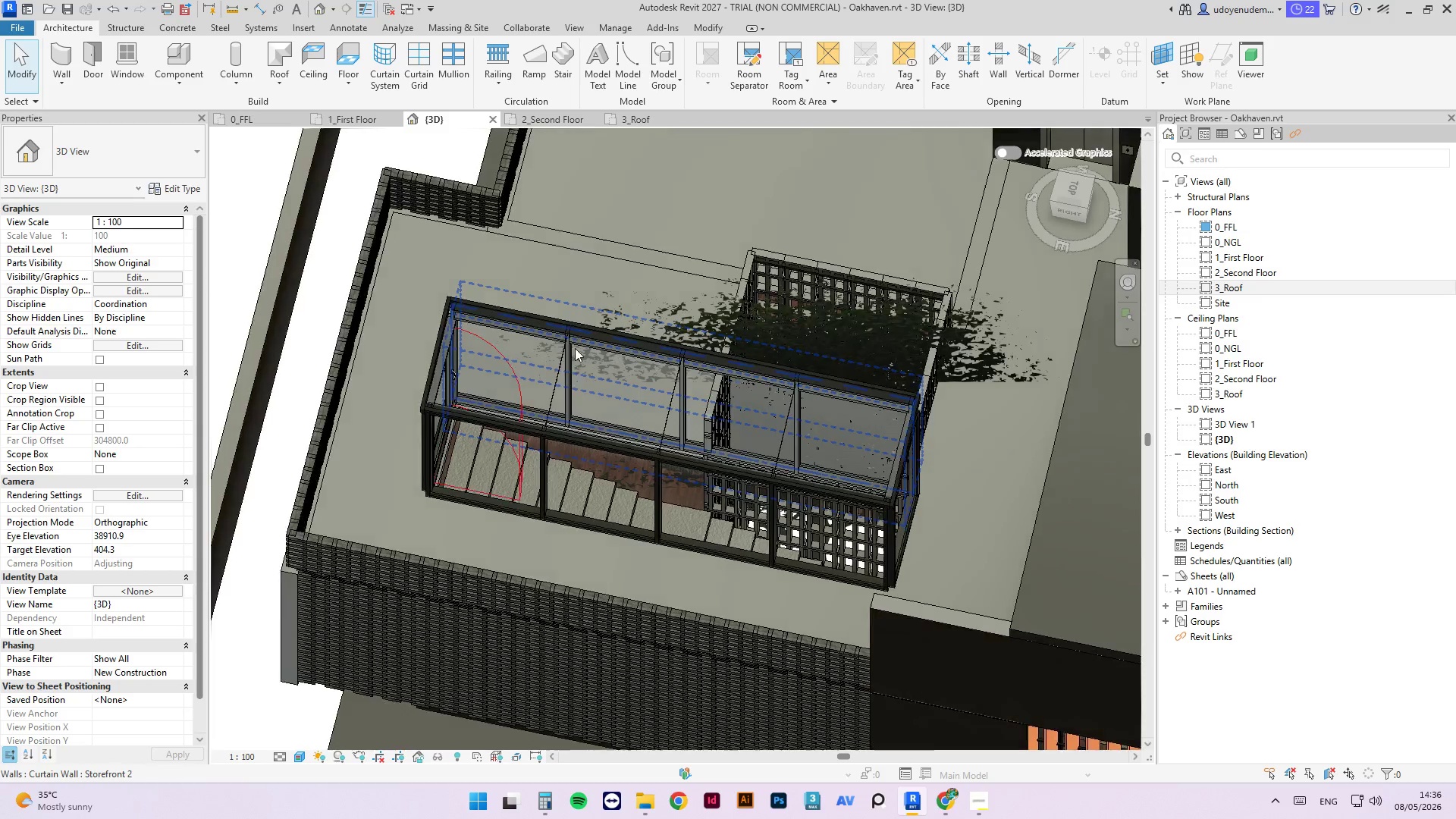 
scroll: coordinate [563, 383], scroll_direction: up, amount: 3.0
 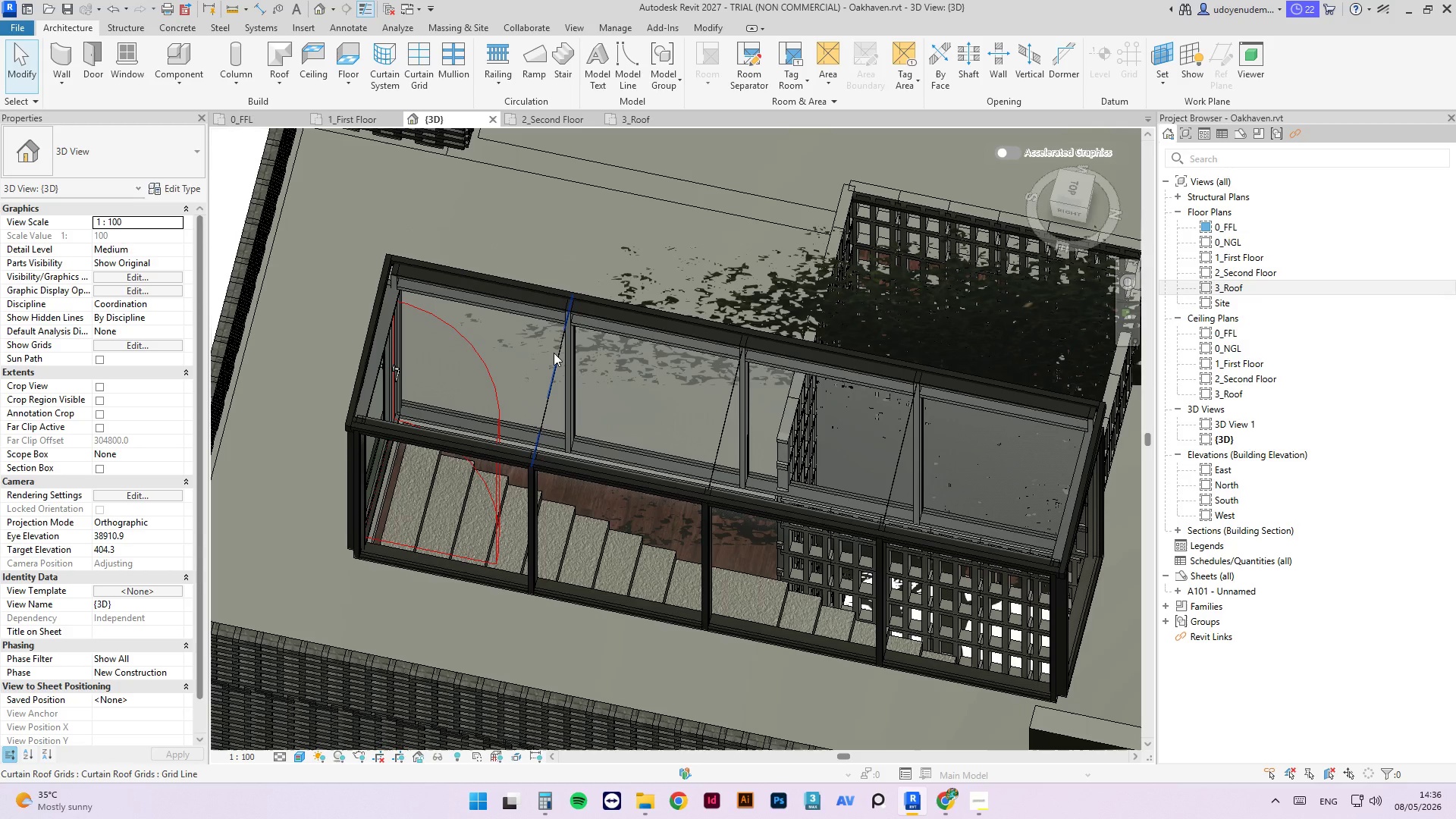 
left_click([554, 353])
 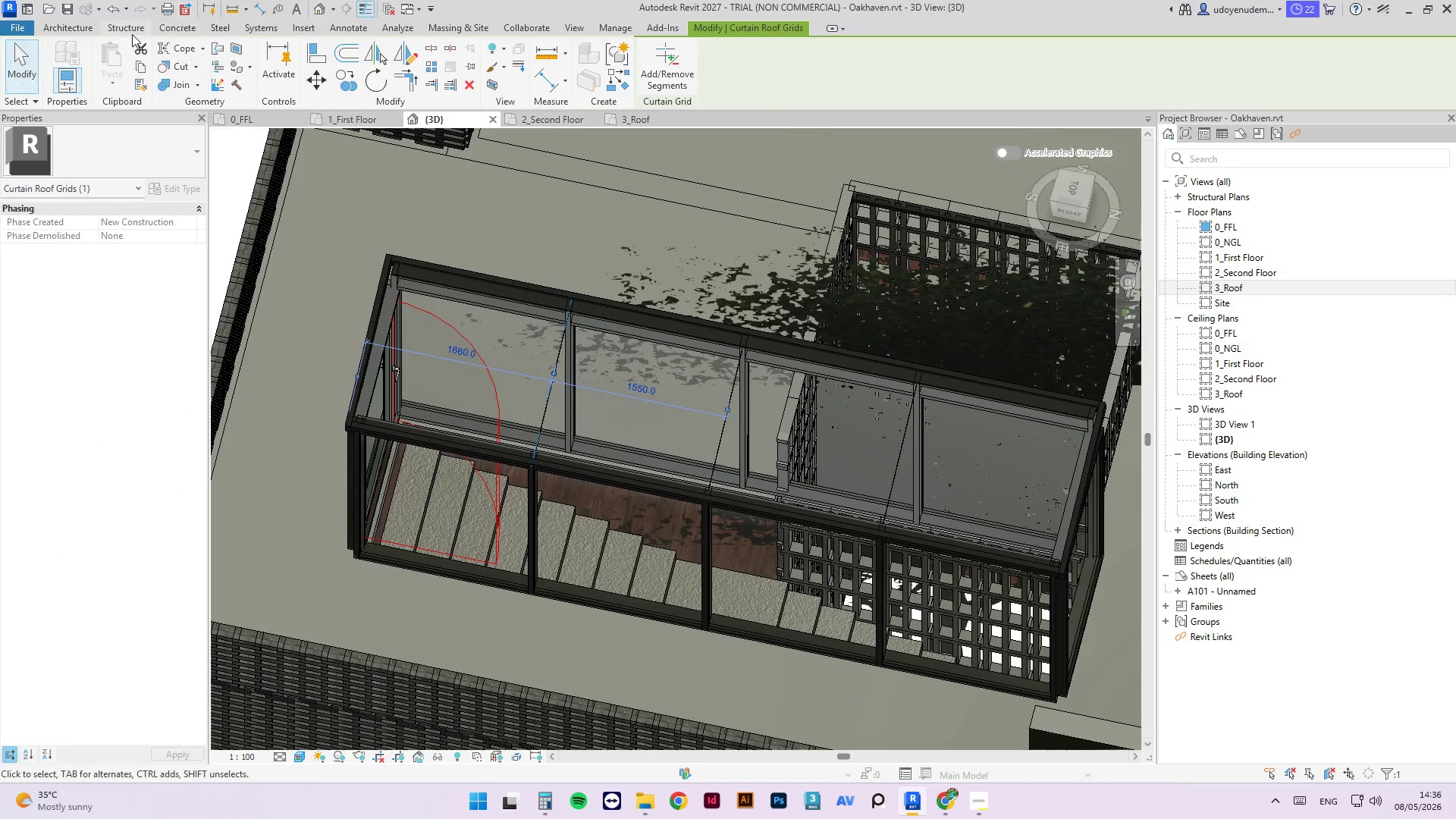 
left_click([76, 29])
 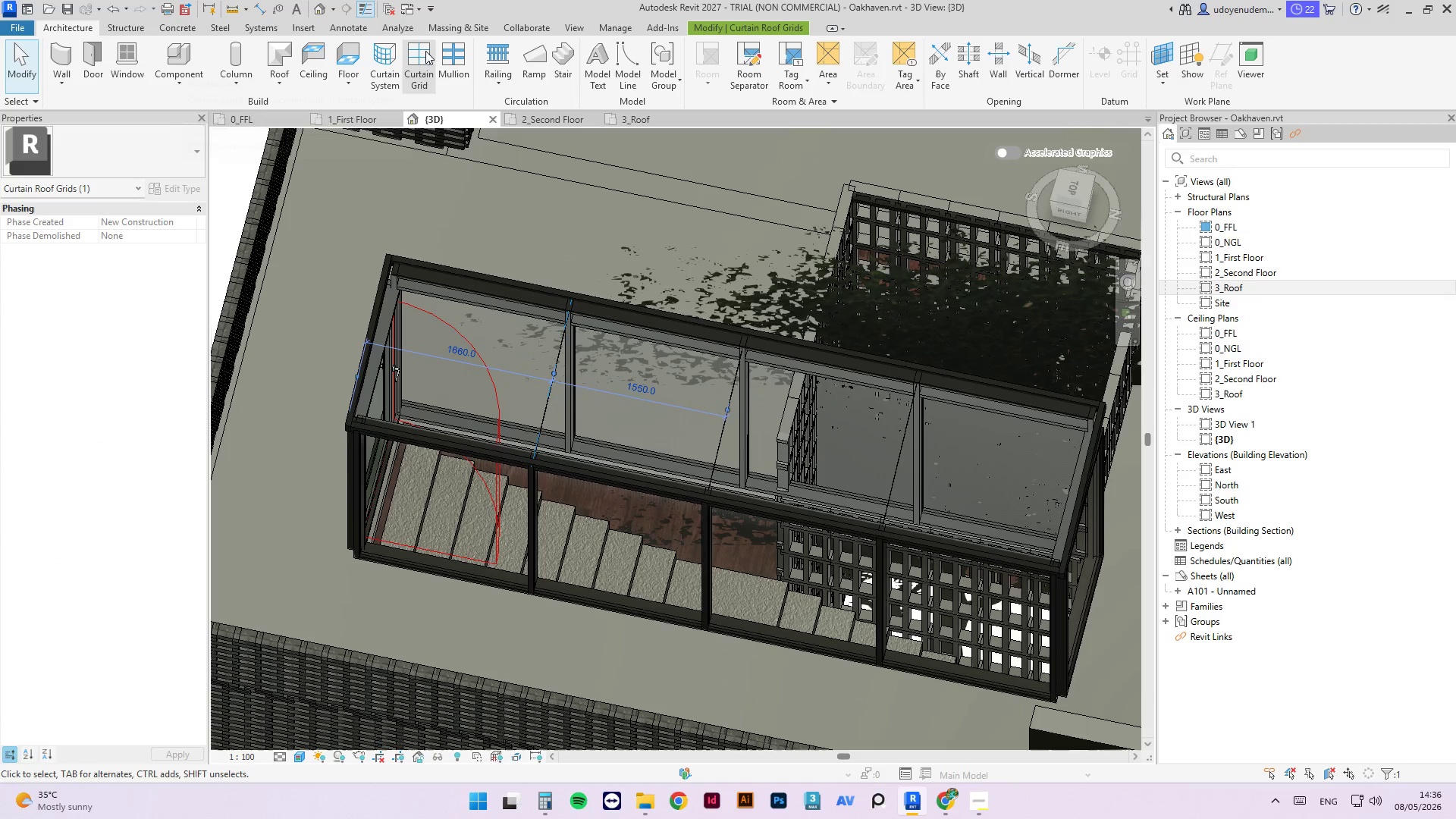 
left_click([446, 52])
 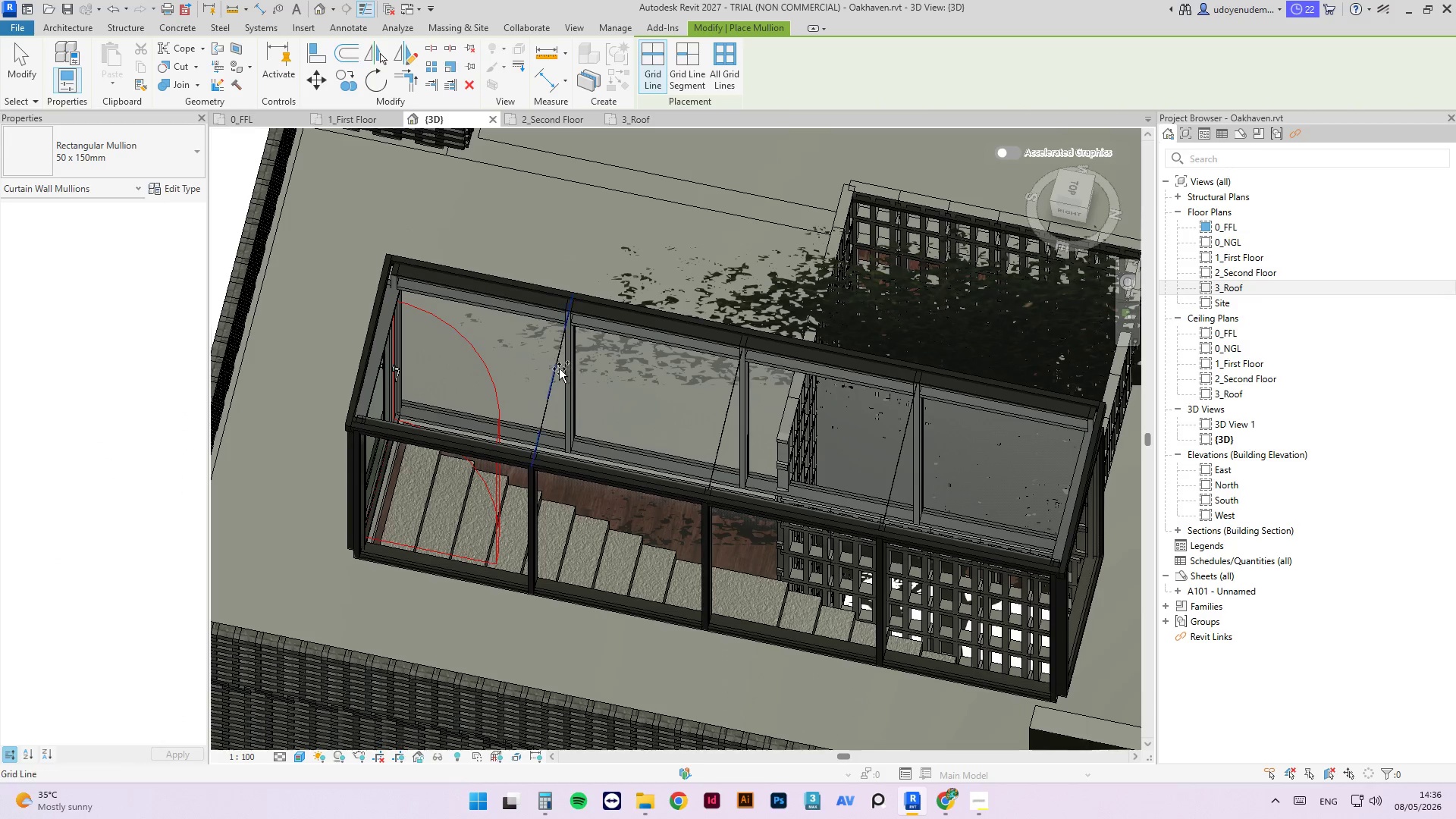 
left_click([556, 369])
 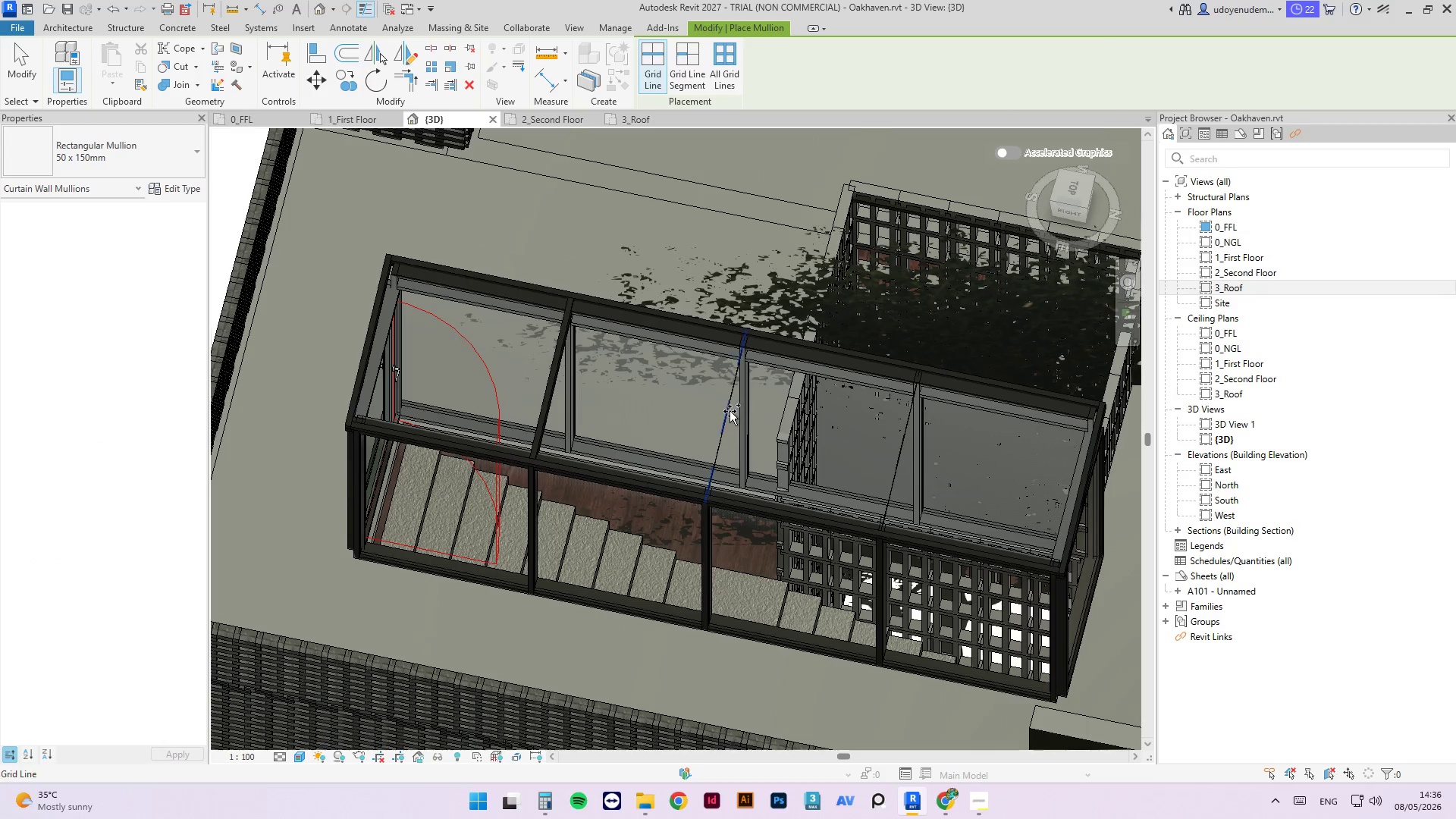 
left_click([726, 411])
 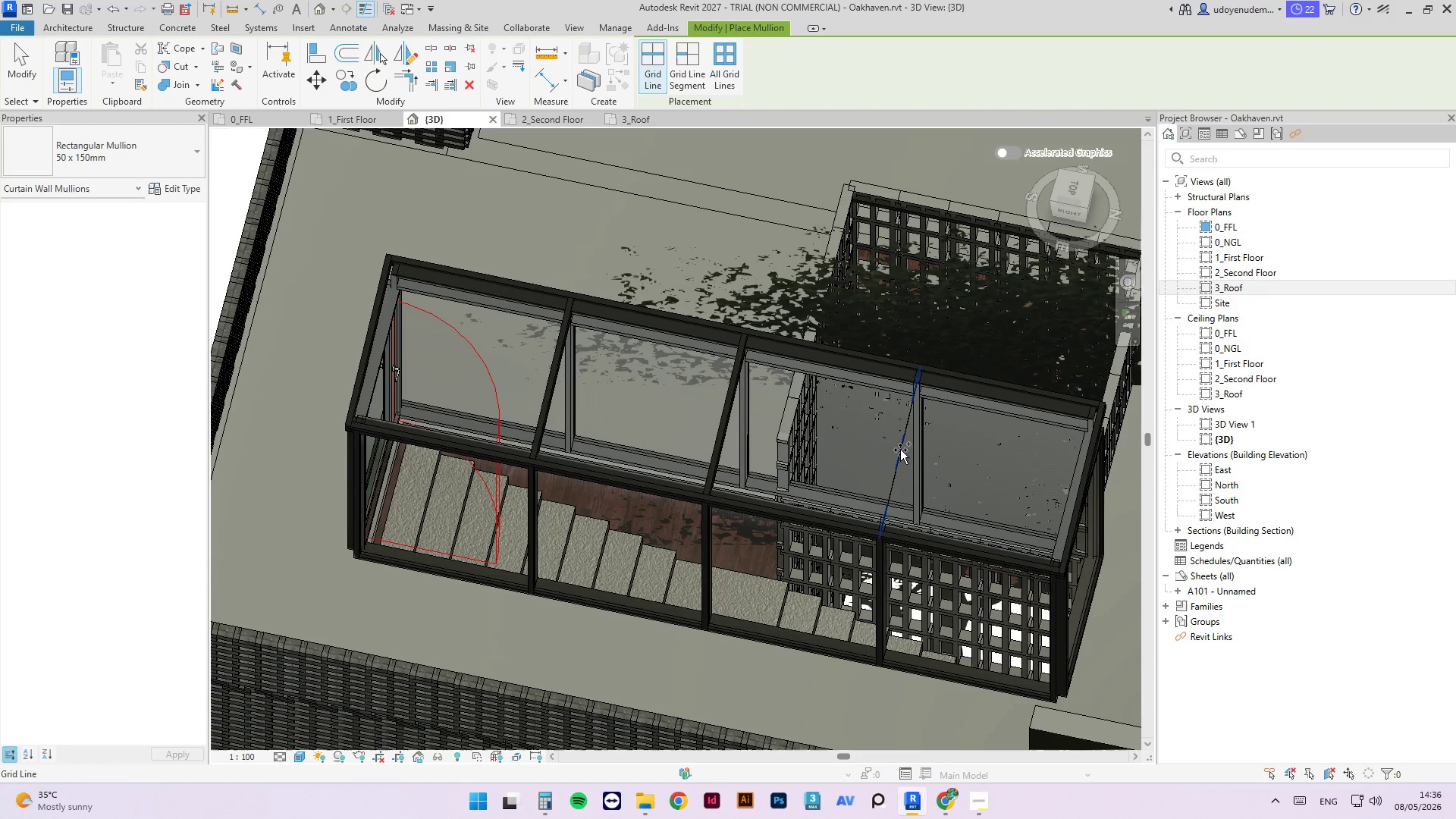 
left_click([897, 450])
 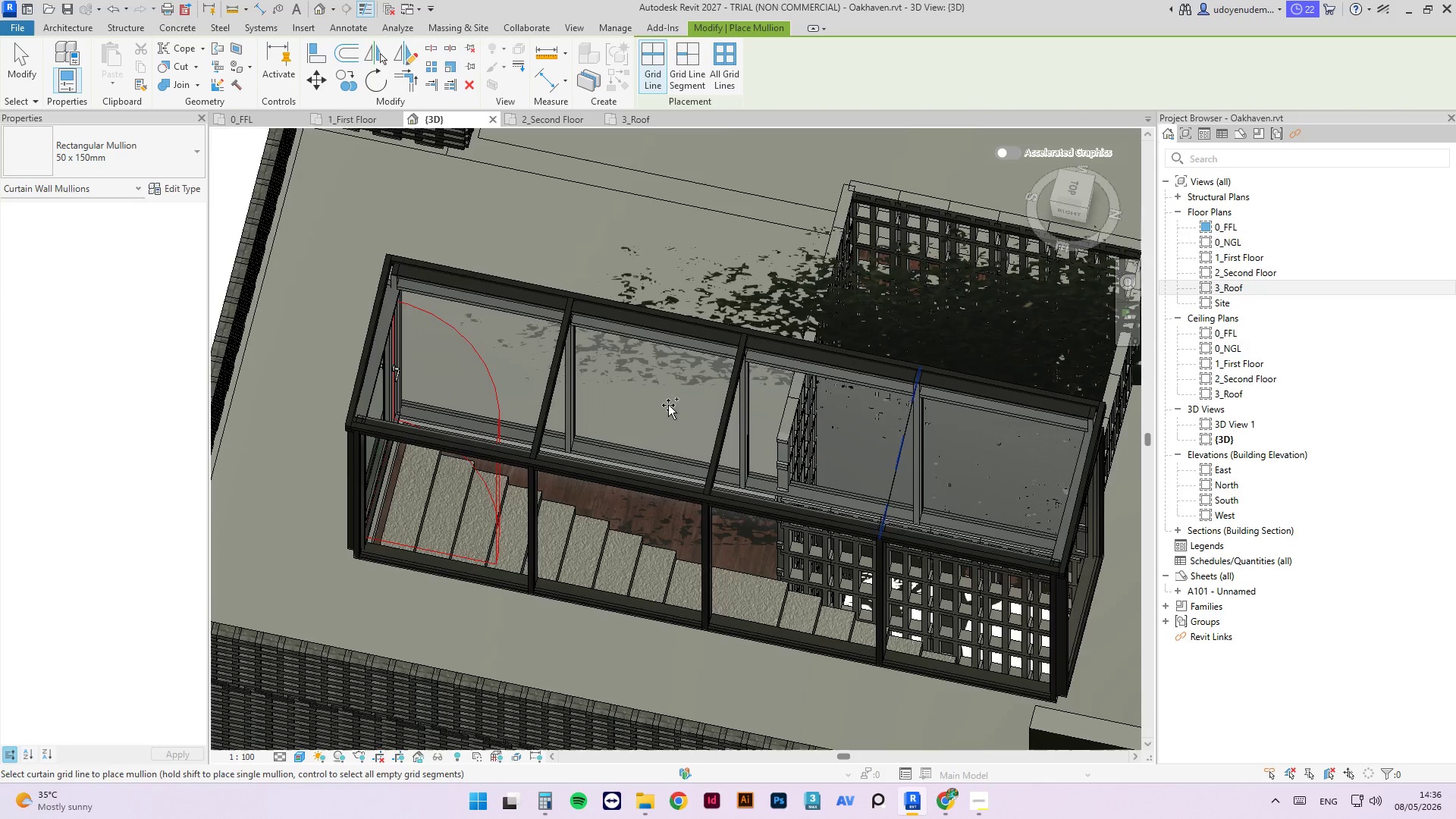 
hold_key(key=ShiftLeft, duration=0.39)
 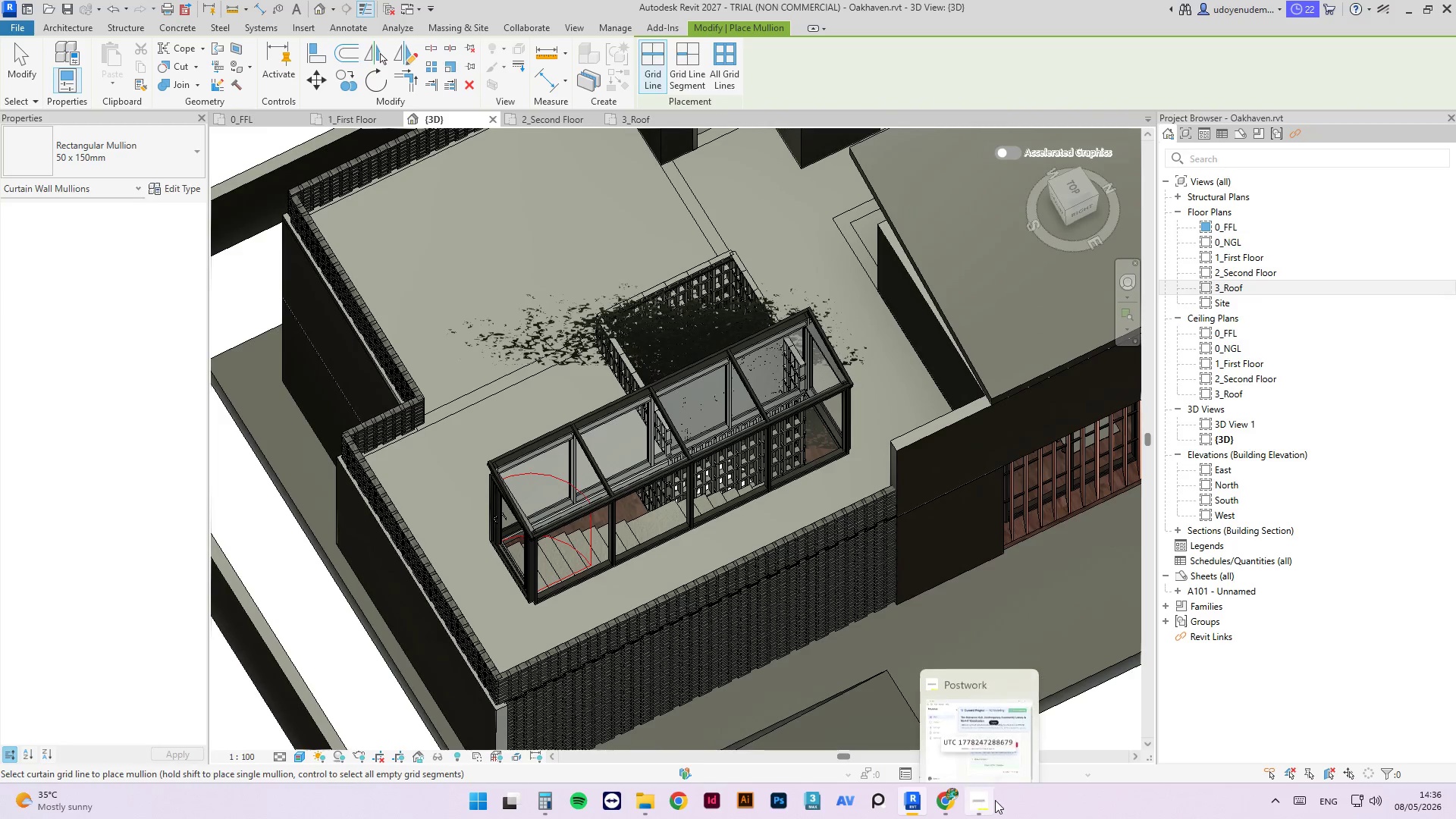 
scroll: coordinate [566, 462], scroll_direction: down, amount: 5.0
 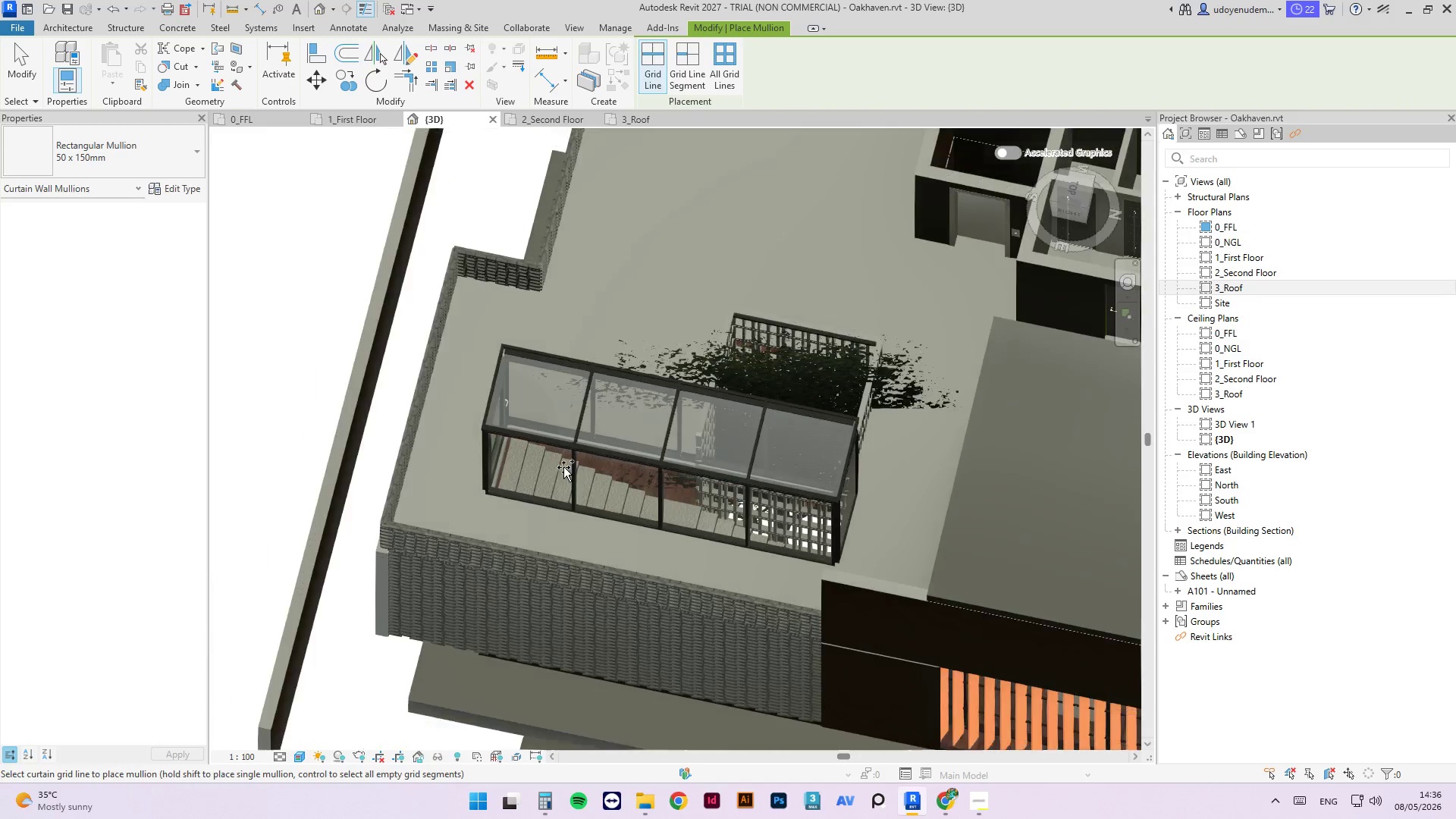 
left_click([995, 801])